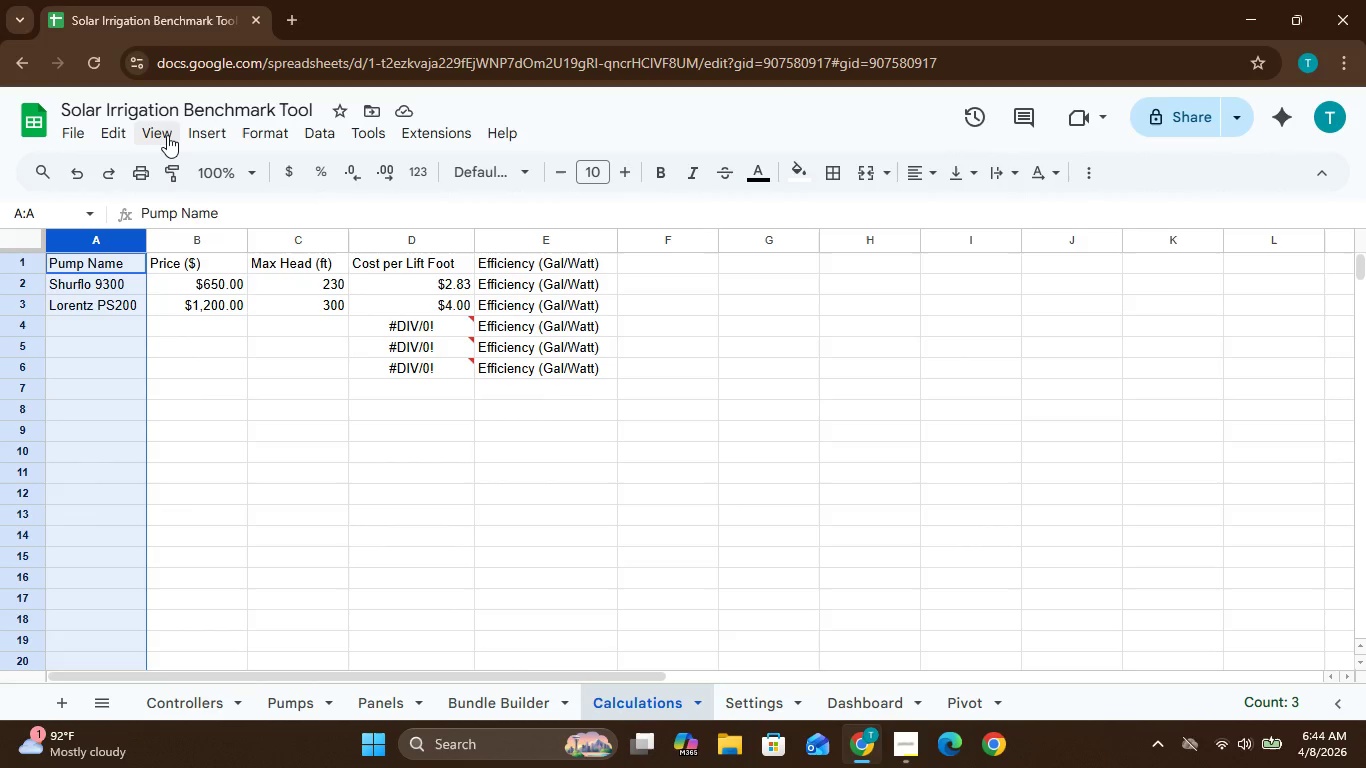 
left_click([166, 134])
 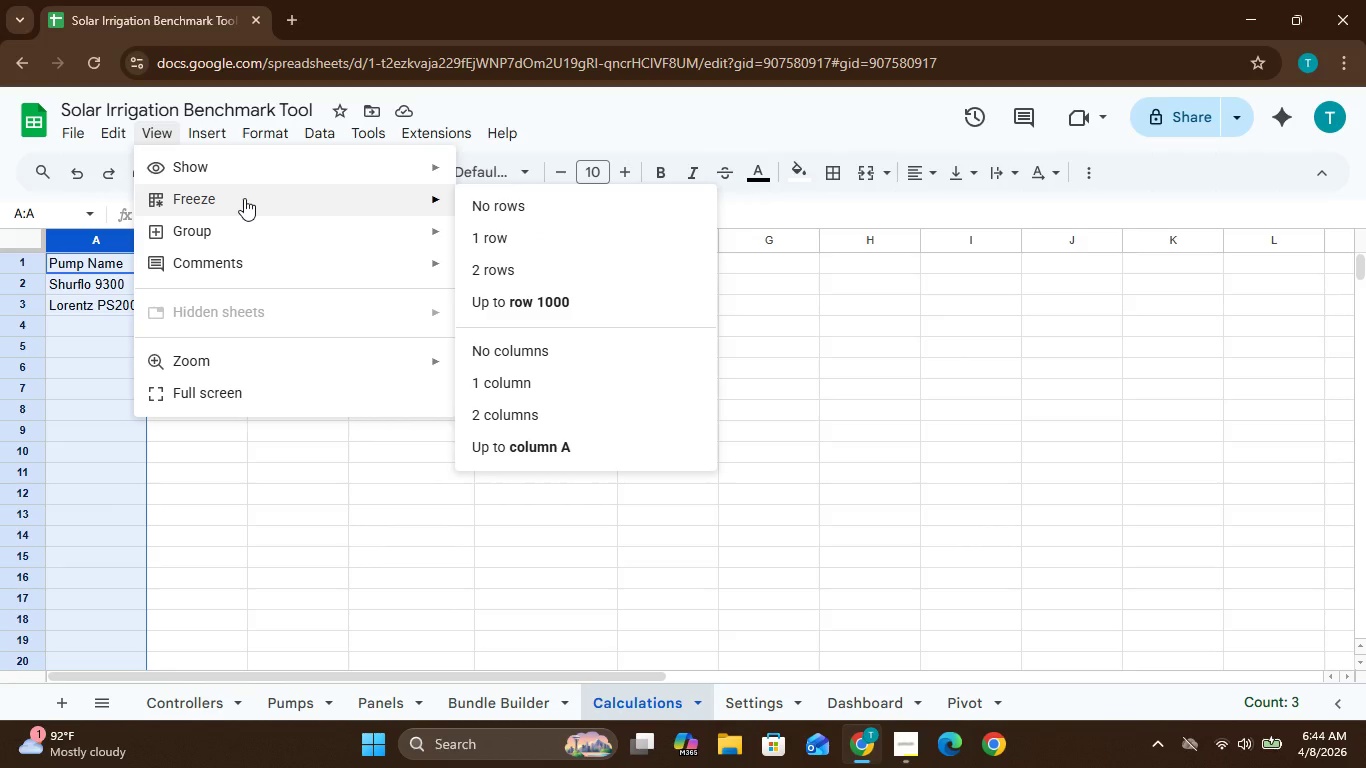 
wait(6.31)
 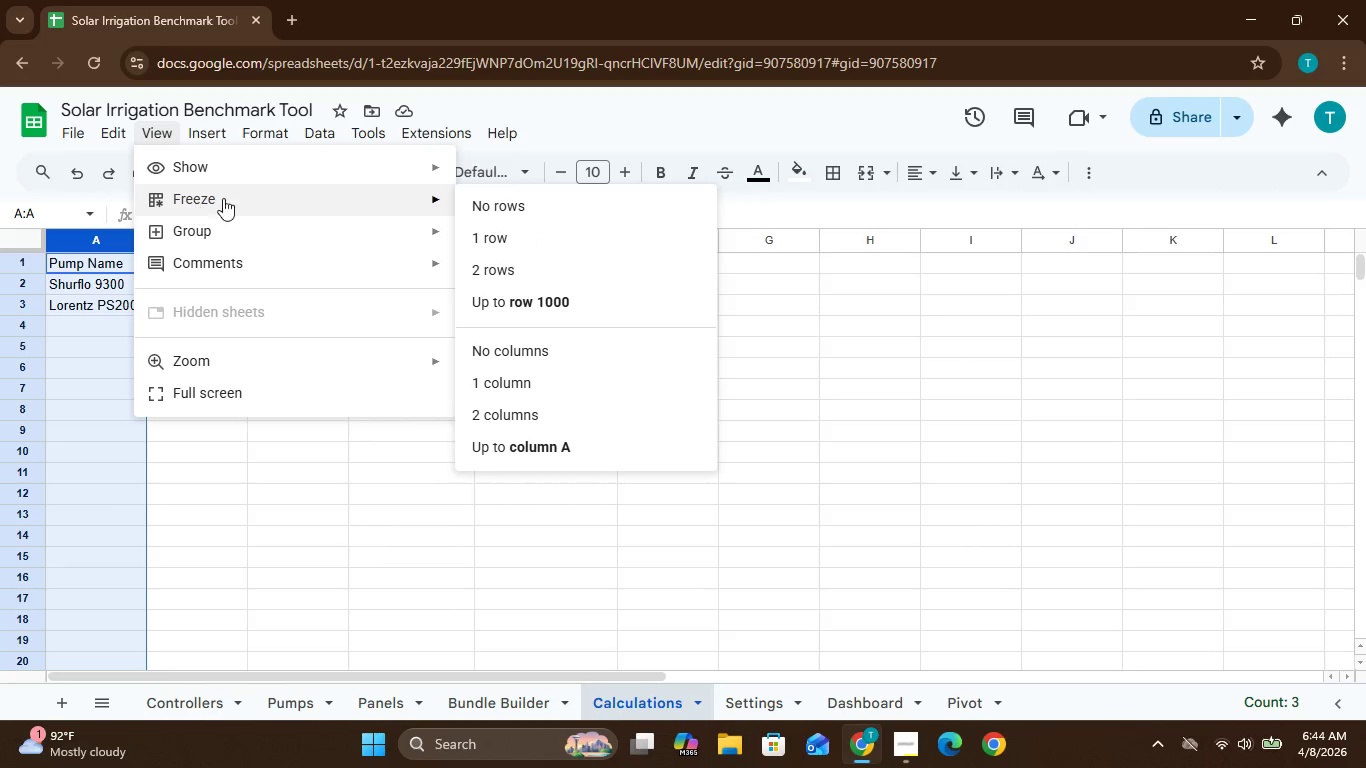 
left_click([68, 270])
 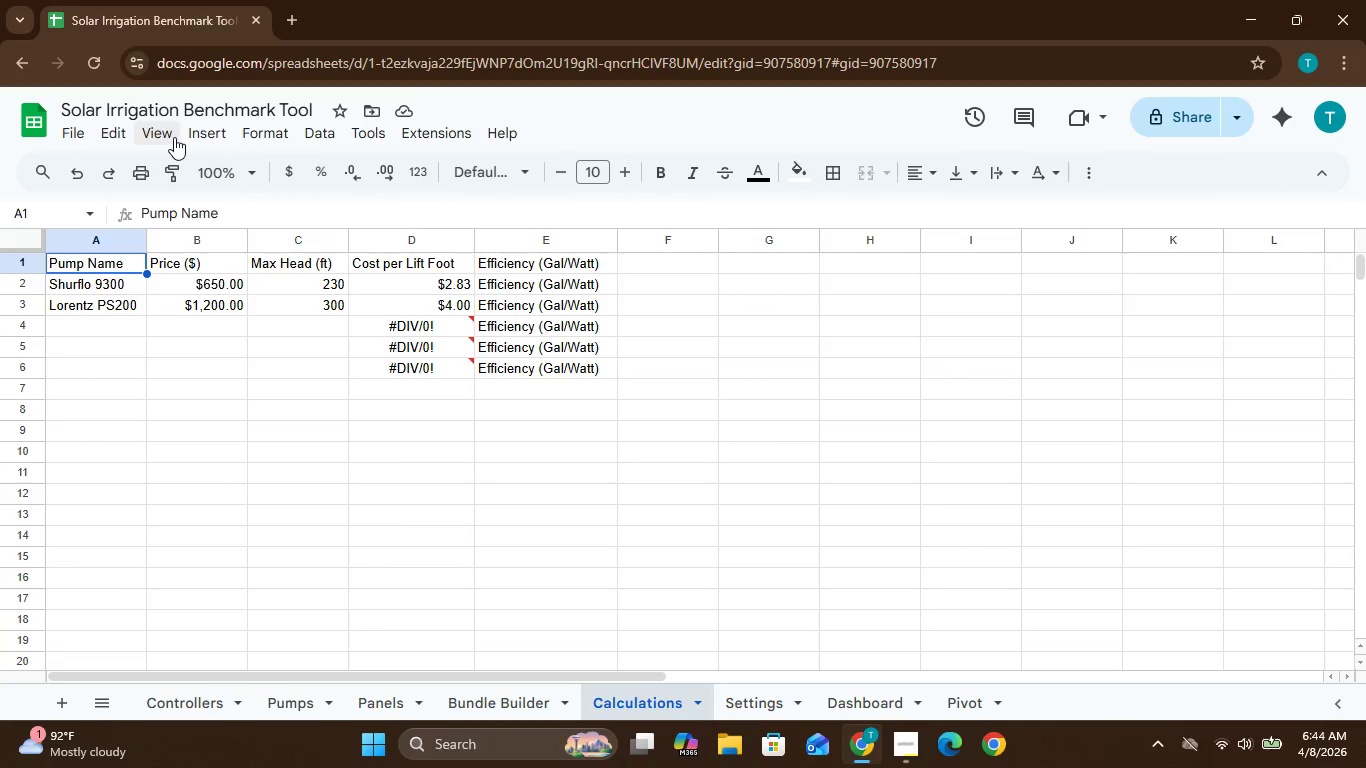 
left_click([173, 136])
 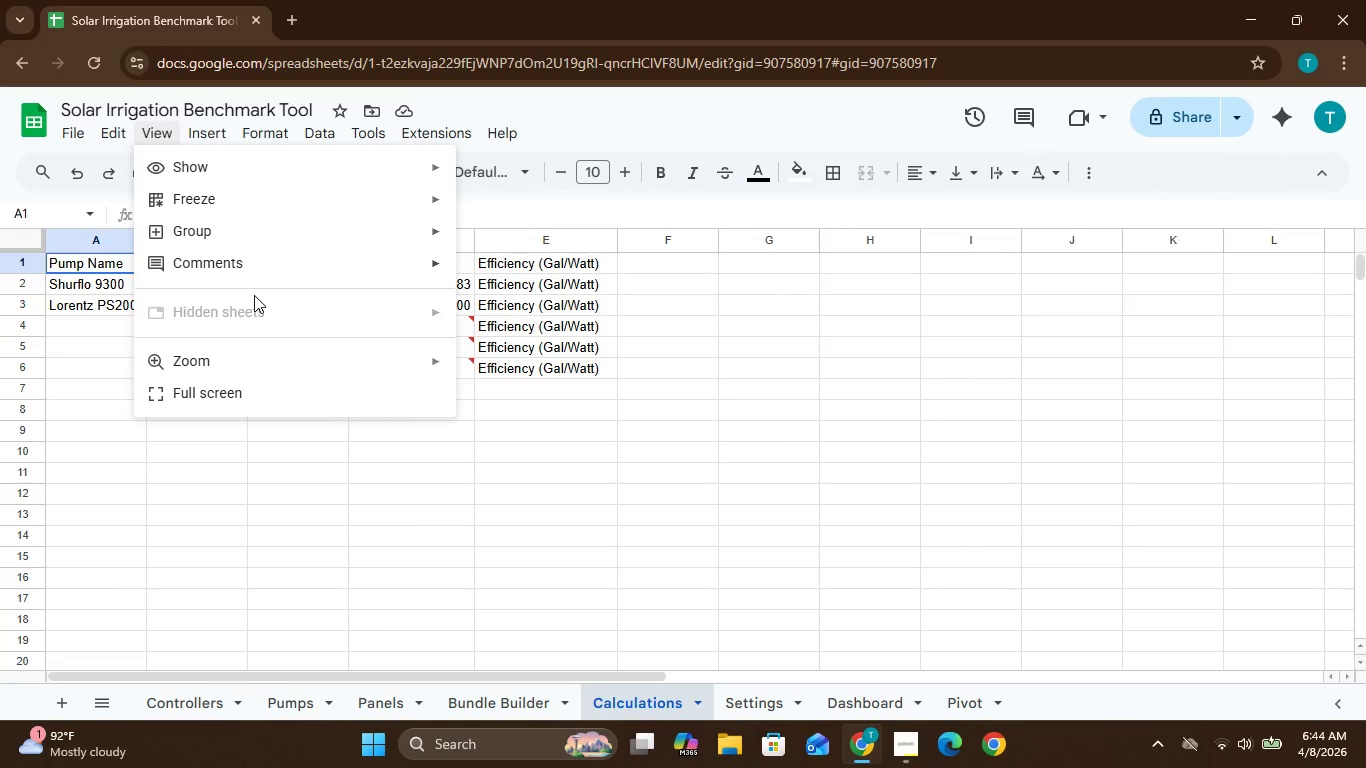 
mouse_move([287, 197])
 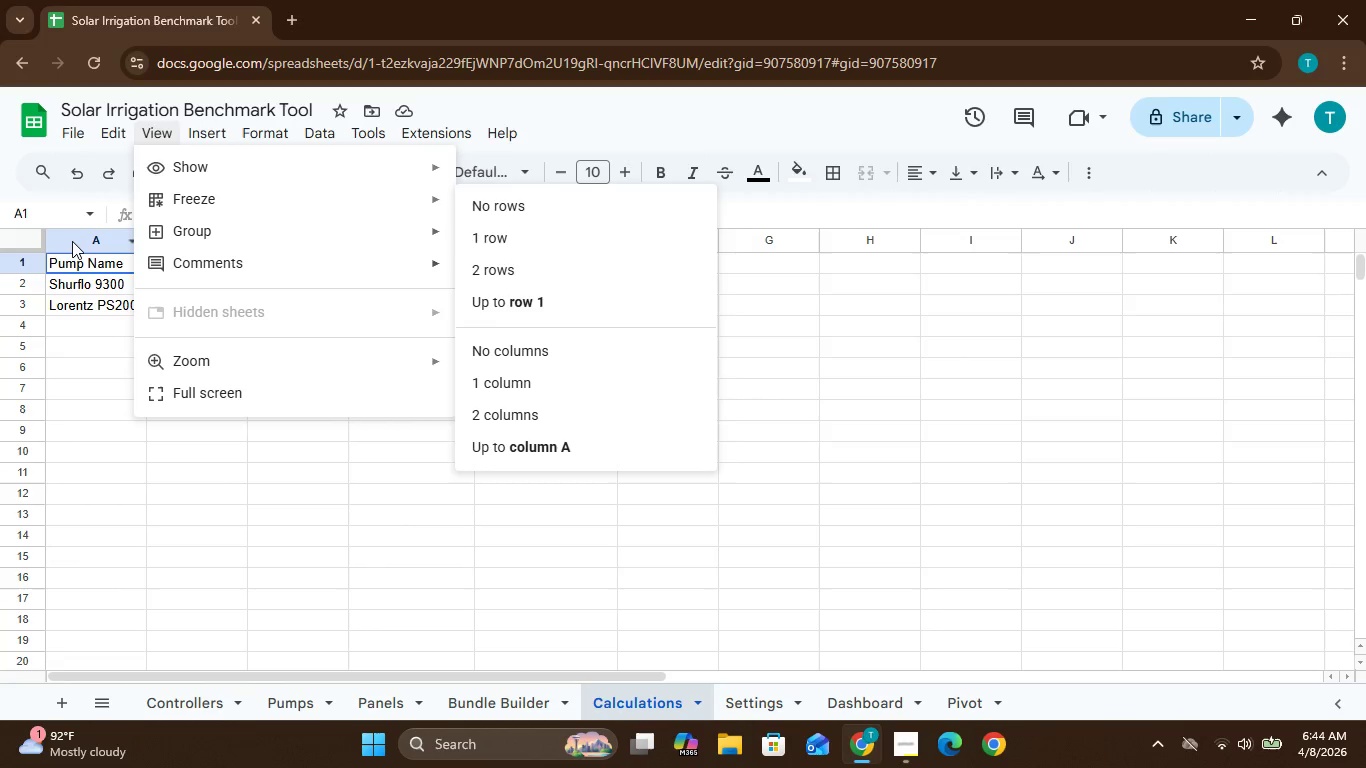 
left_click([72, 242])
 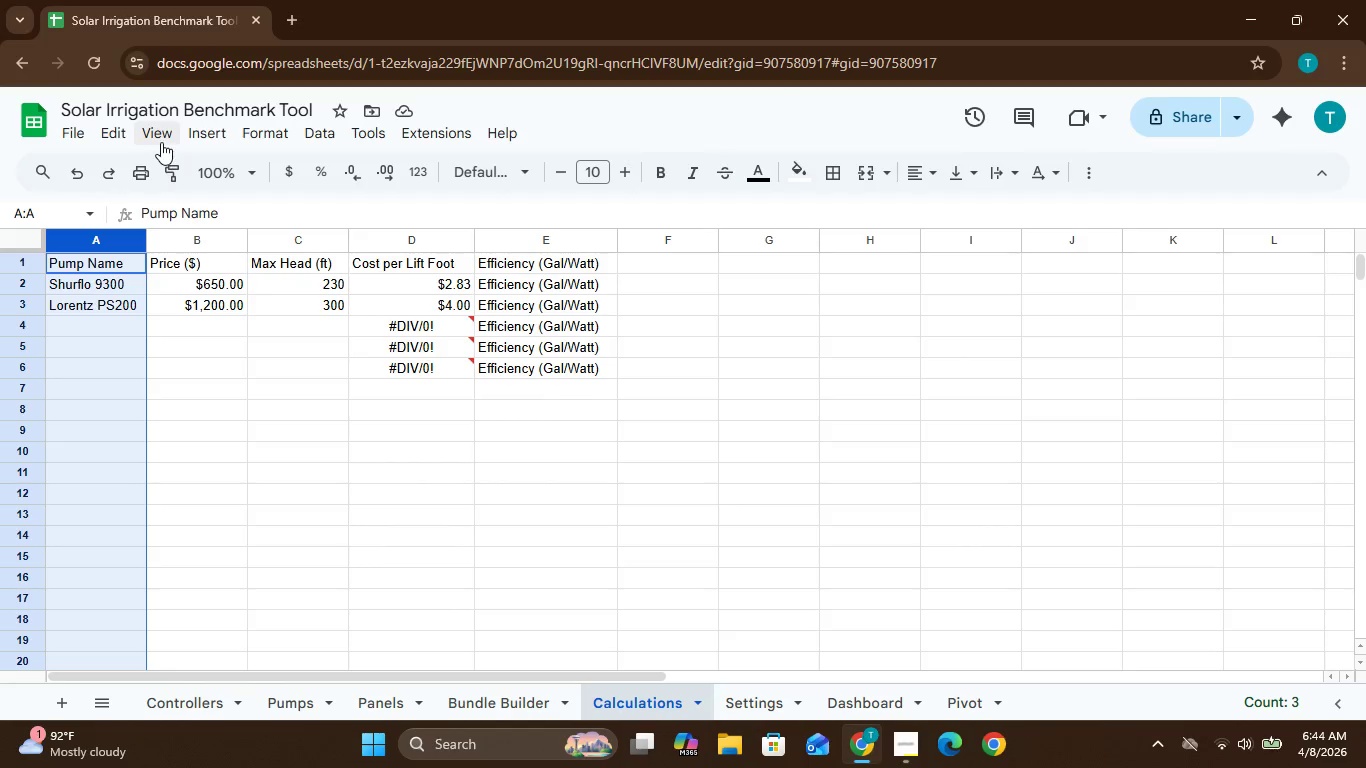 
left_click([160, 134])
 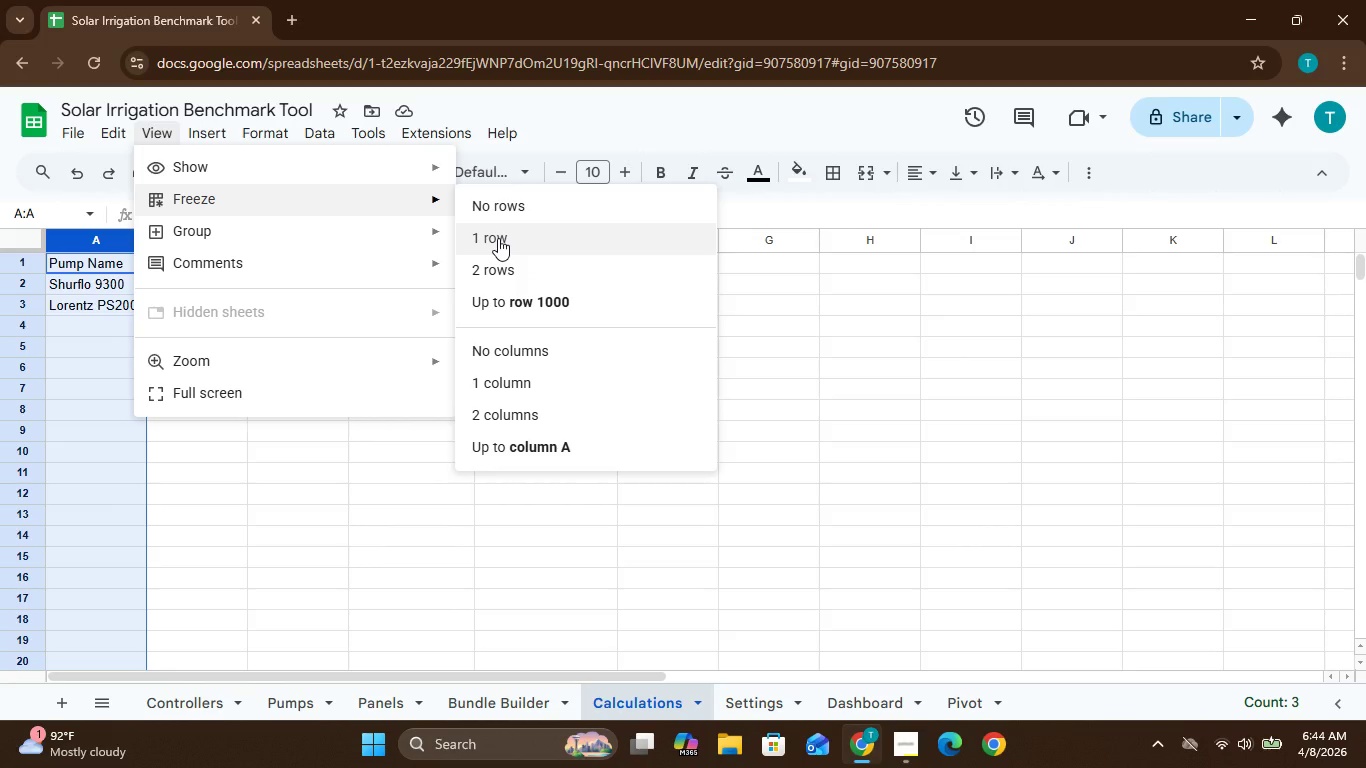 
wait(8.19)
 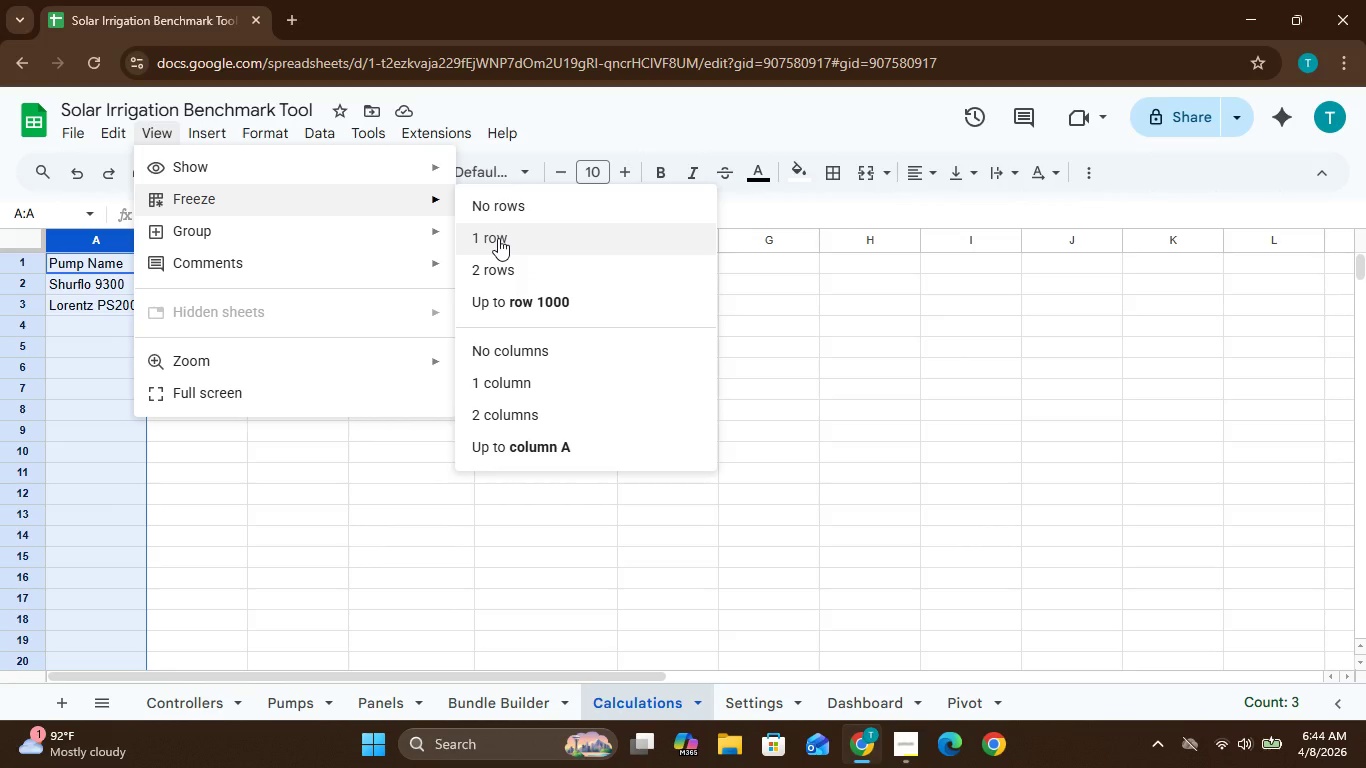 
left_click([498, 238])
 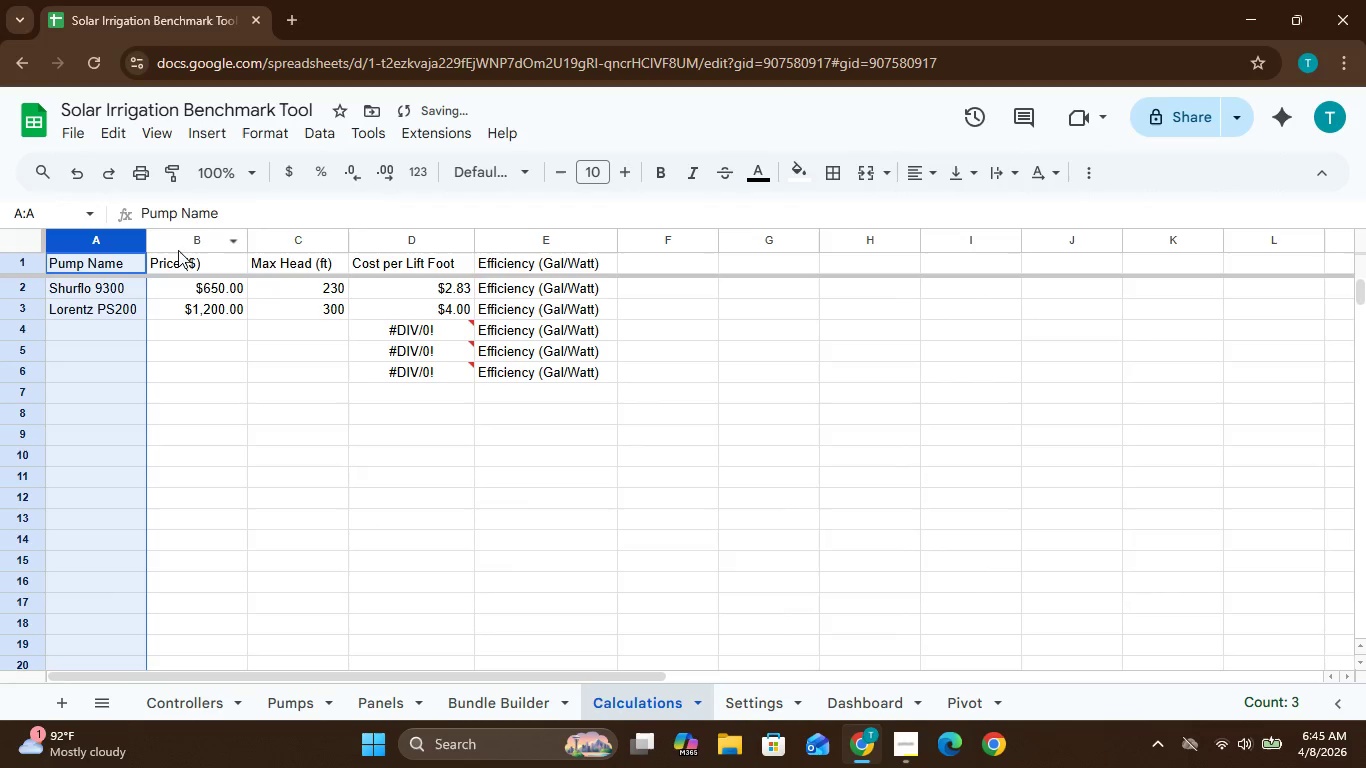 
left_click([174, 242])
 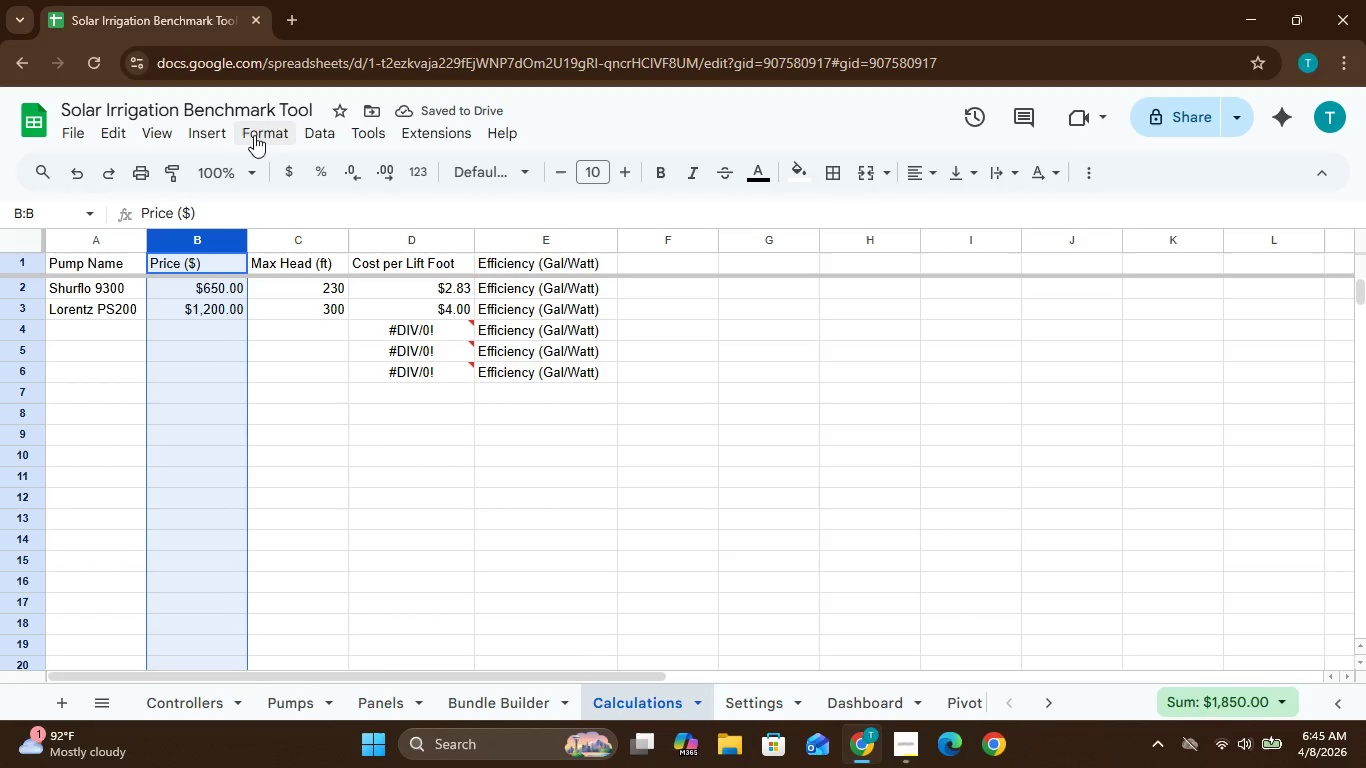 
left_click([264, 138])
 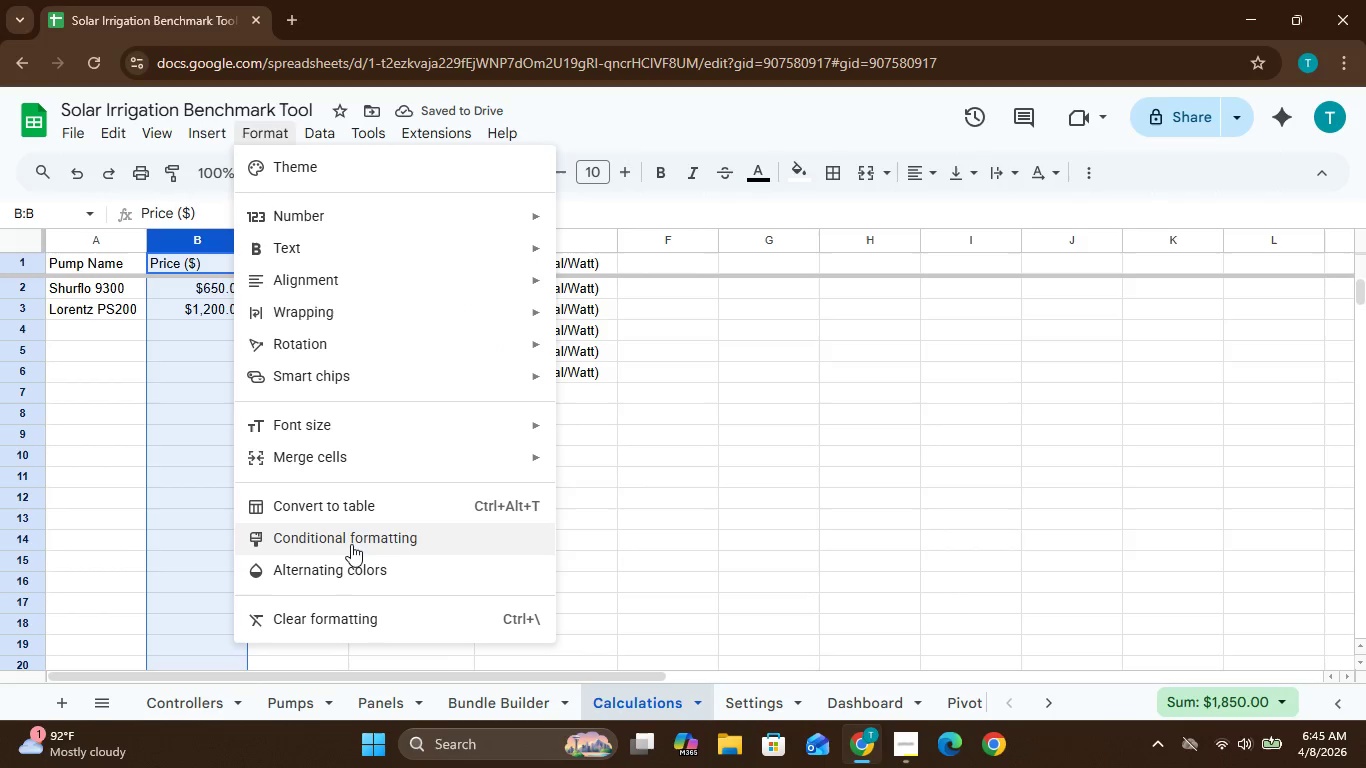 
left_click([352, 547])
 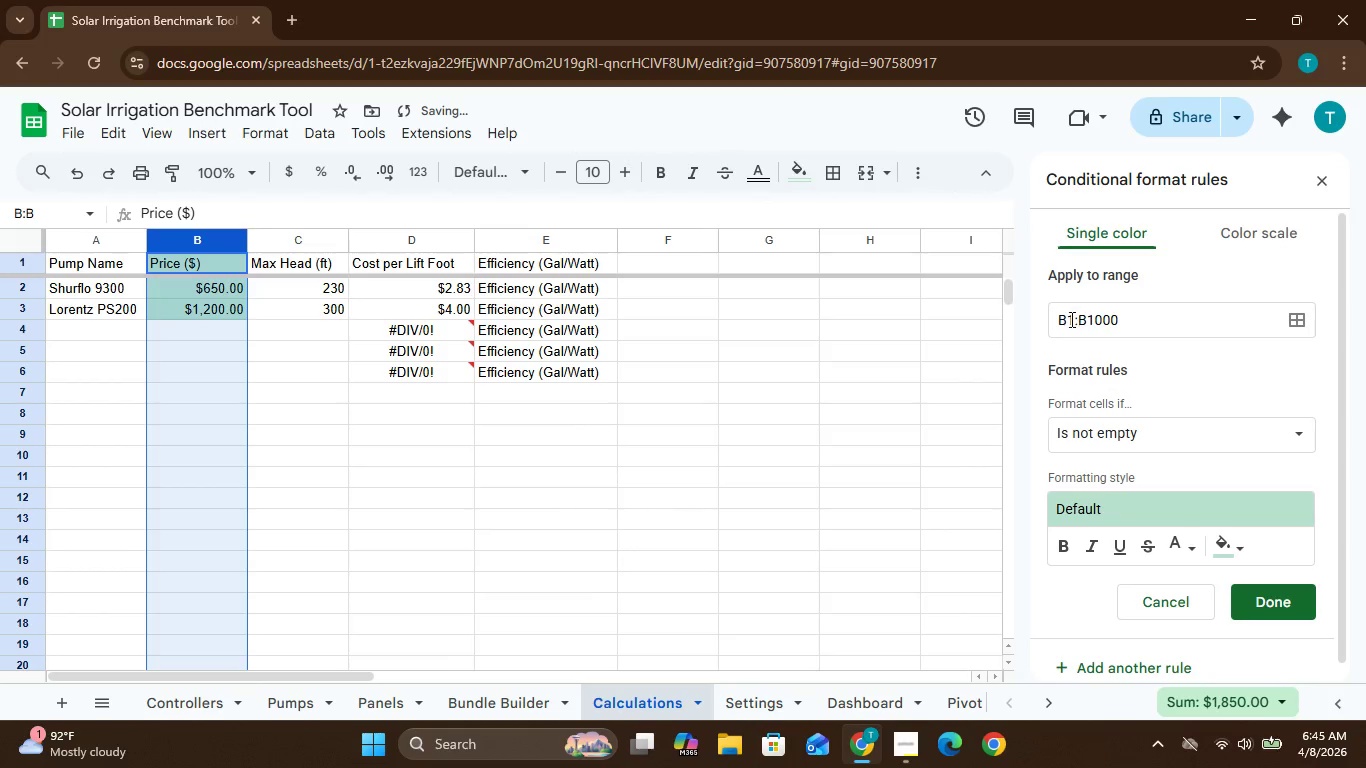 
left_click([1072, 323])
 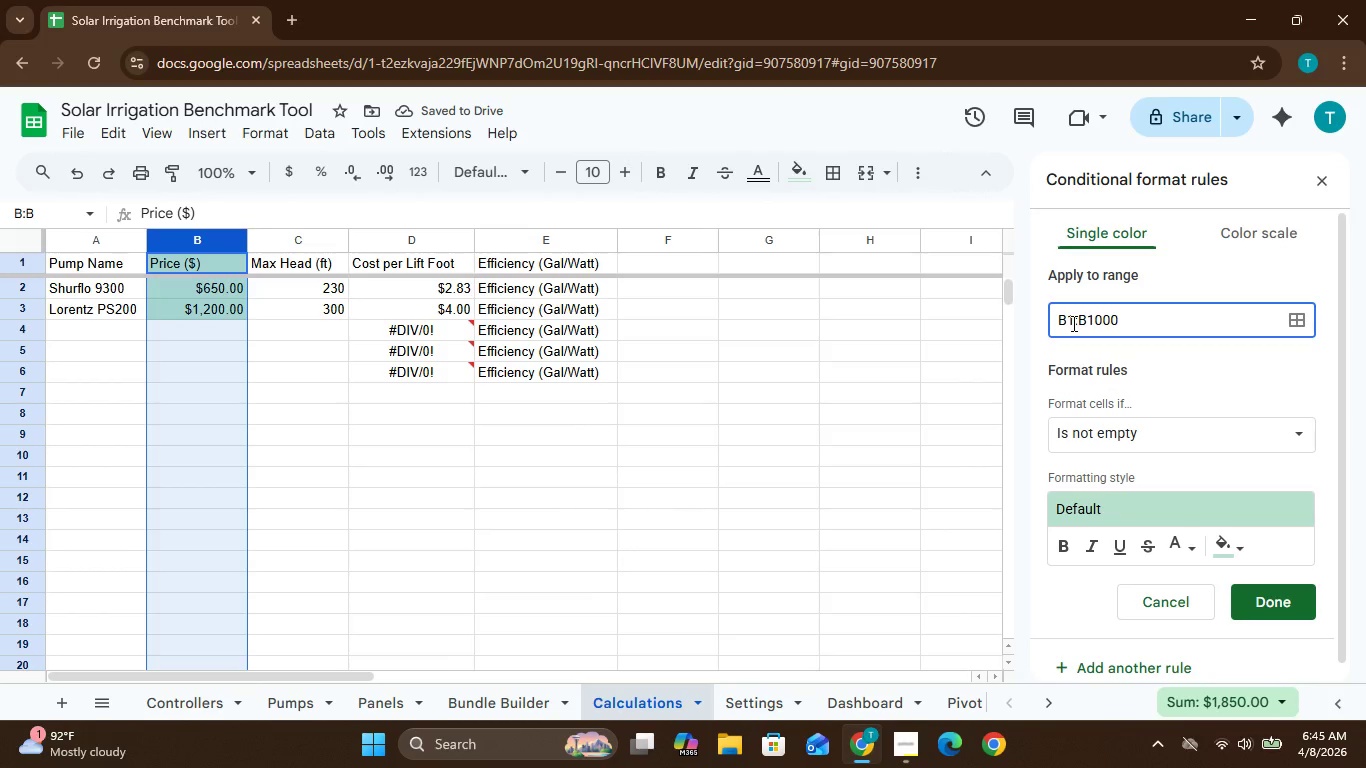 
key(Backspace)
 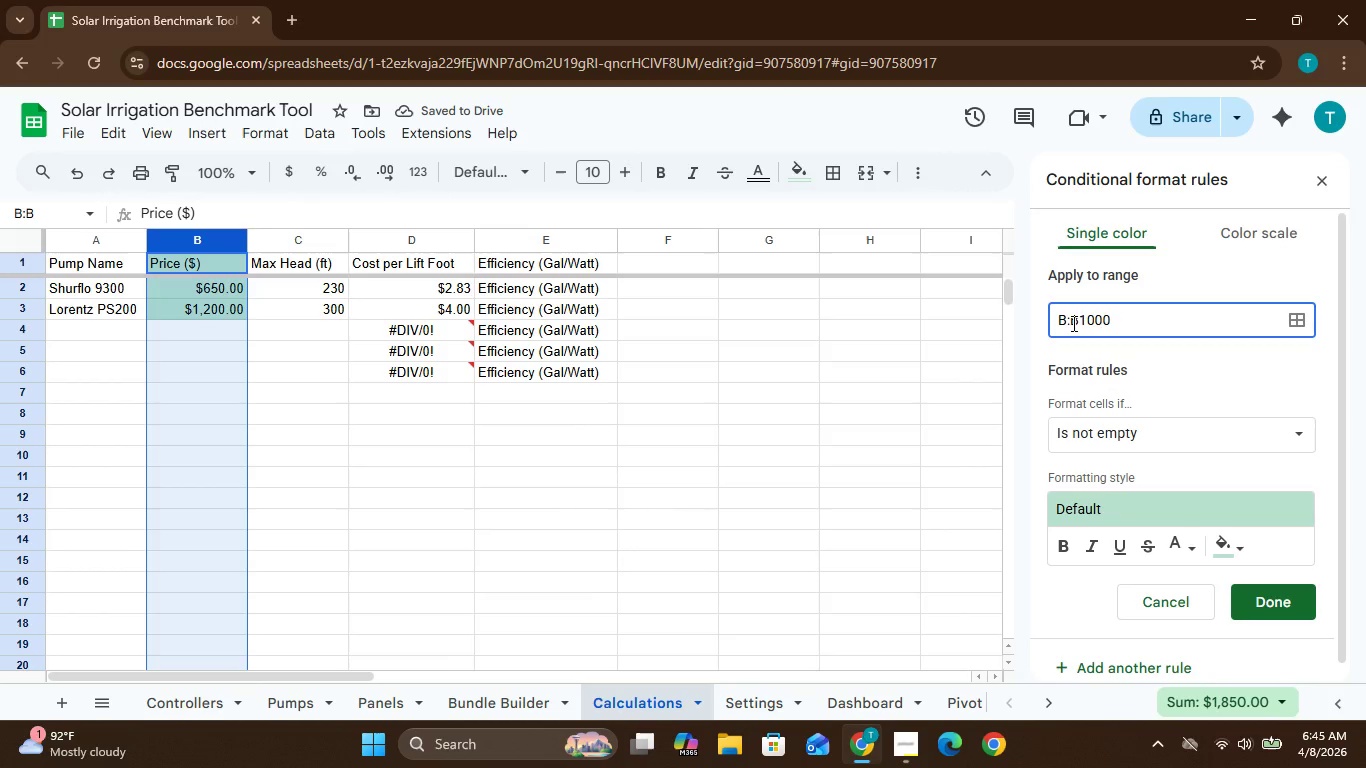 
key(2)
 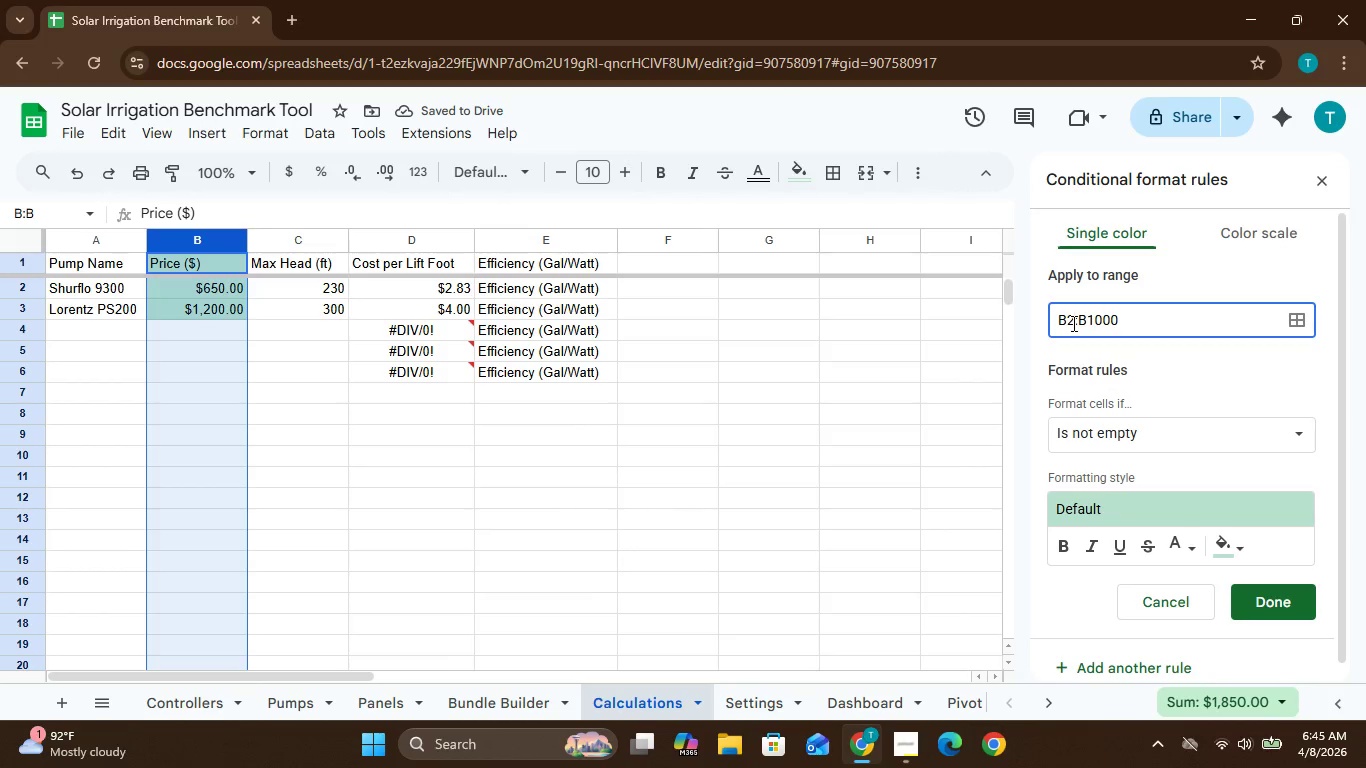 
key(Enter)
 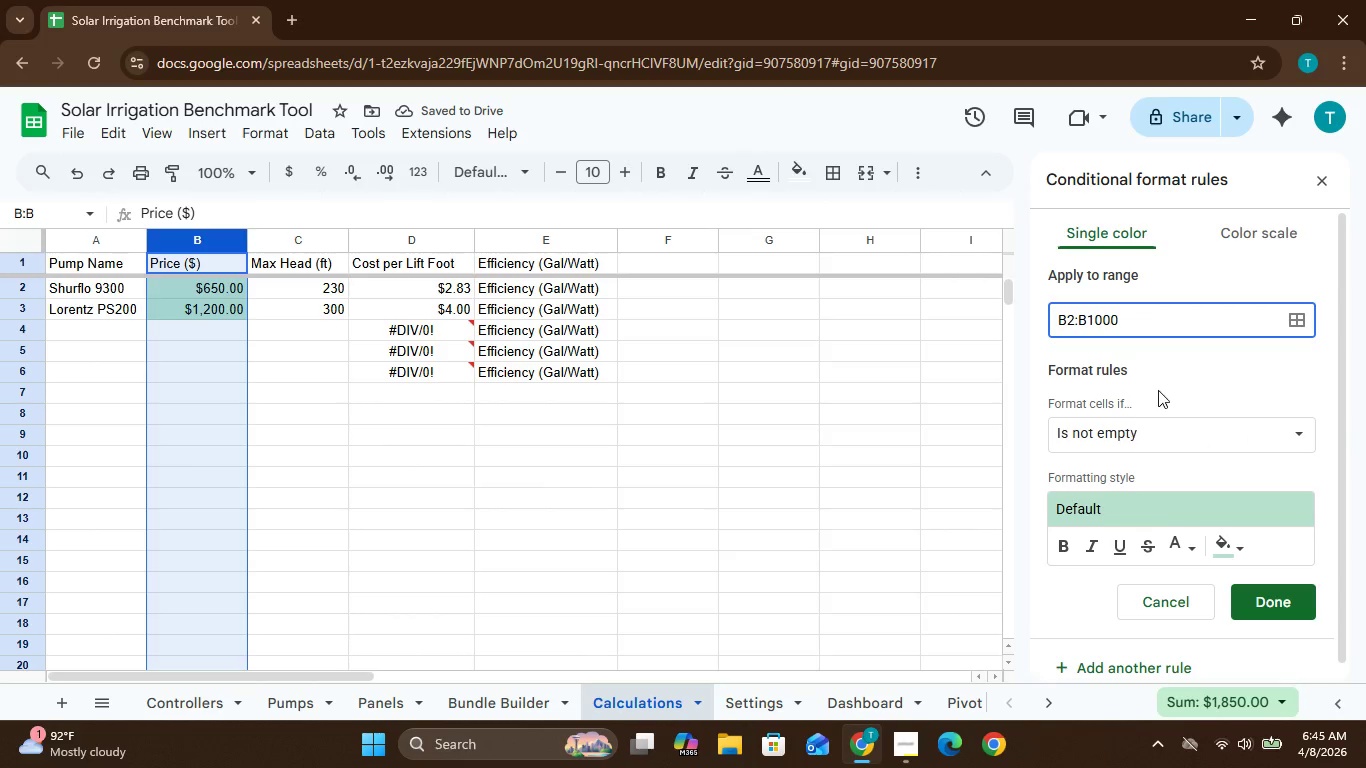 
wait(5.94)
 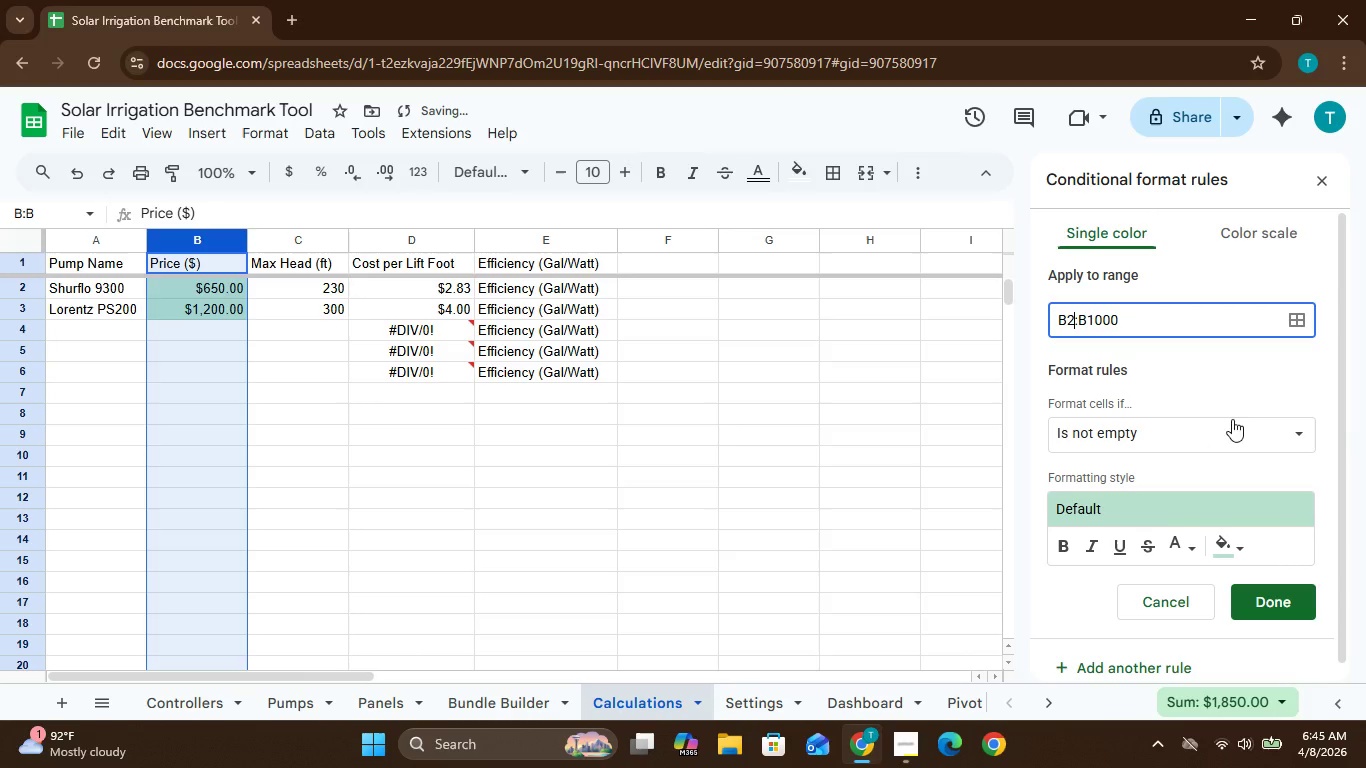 
left_click([1185, 602])
 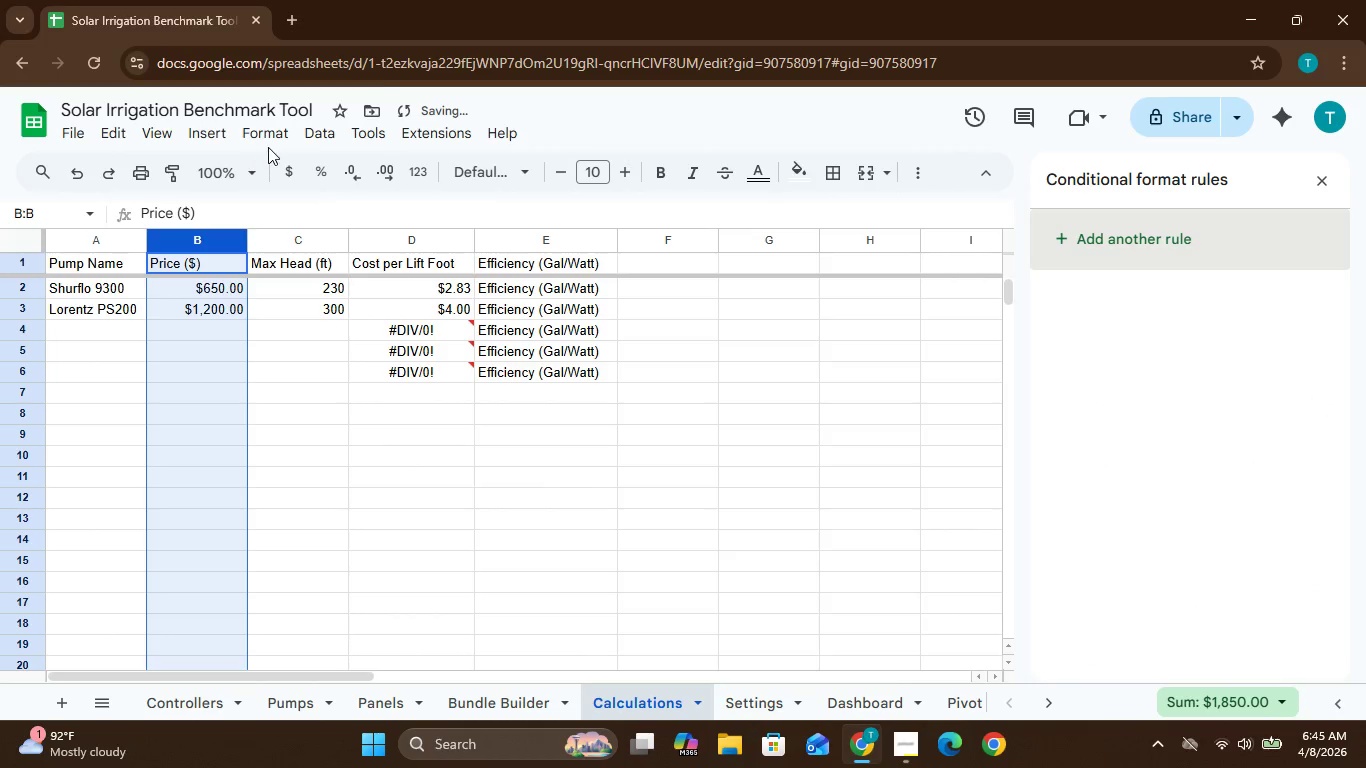 
left_click([271, 136])
 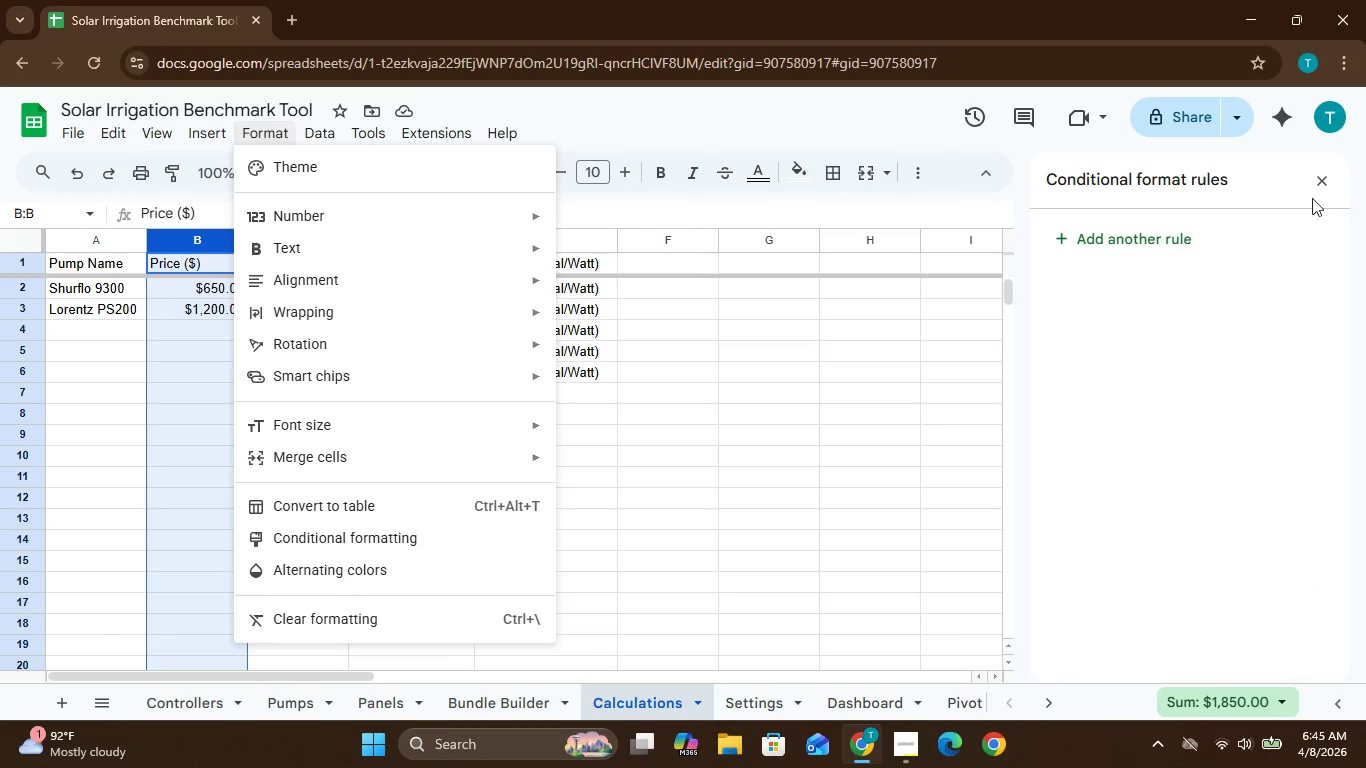 
left_click([1326, 180])
 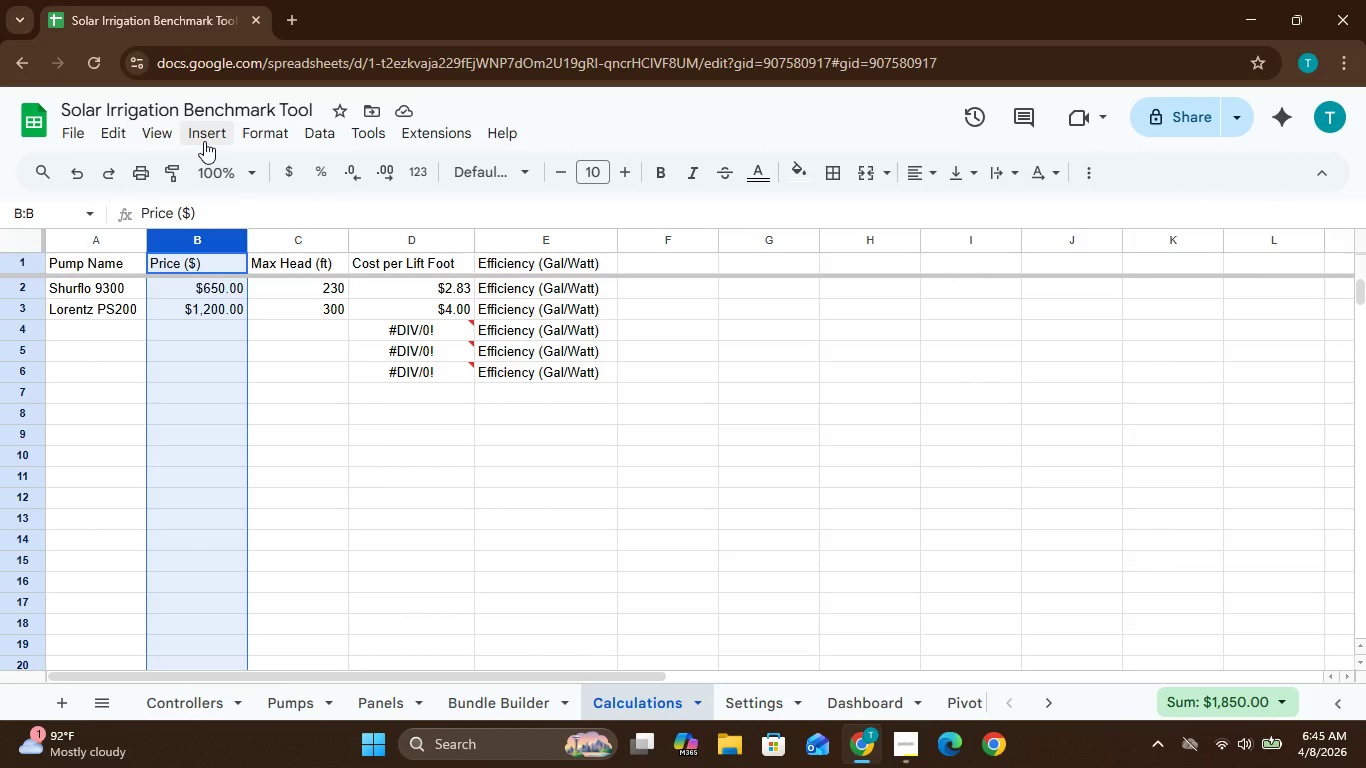 
left_click([285, 142])
 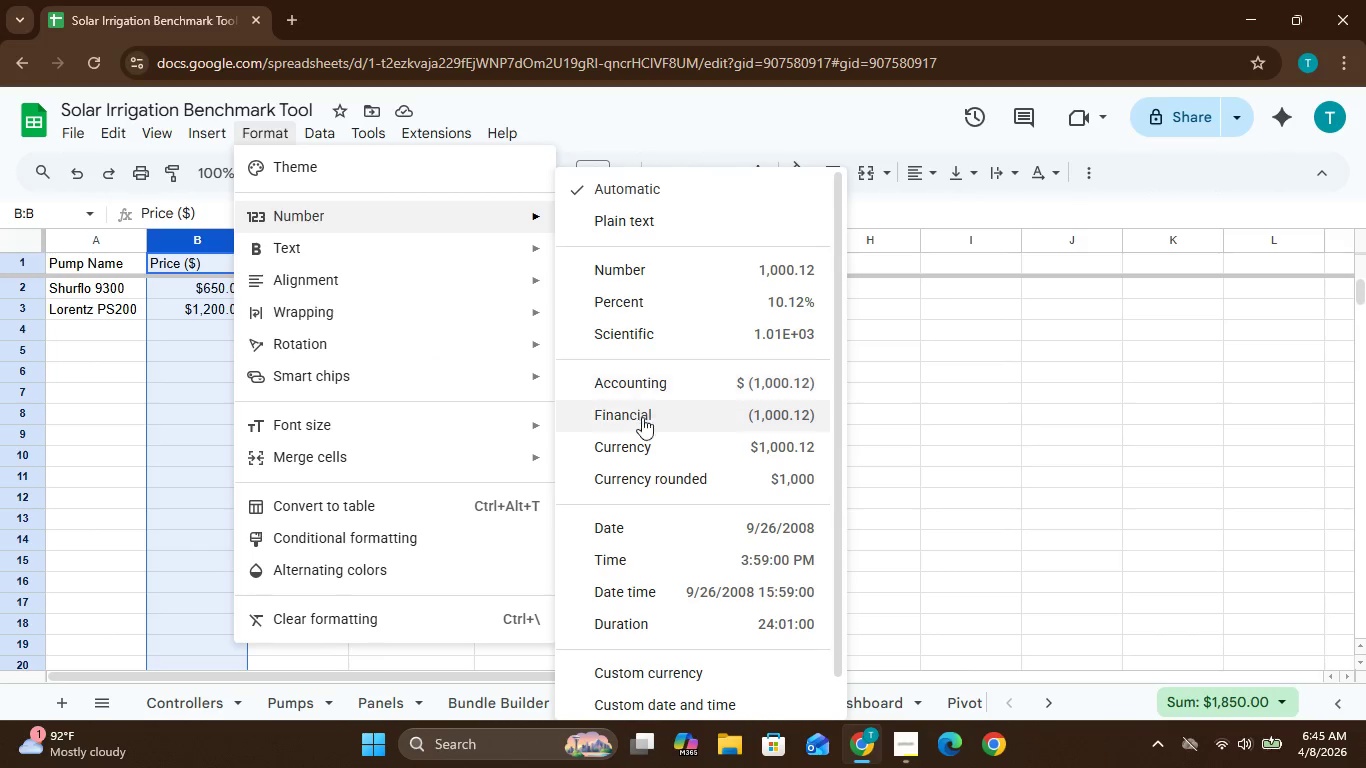 
left_click([656, 450])
 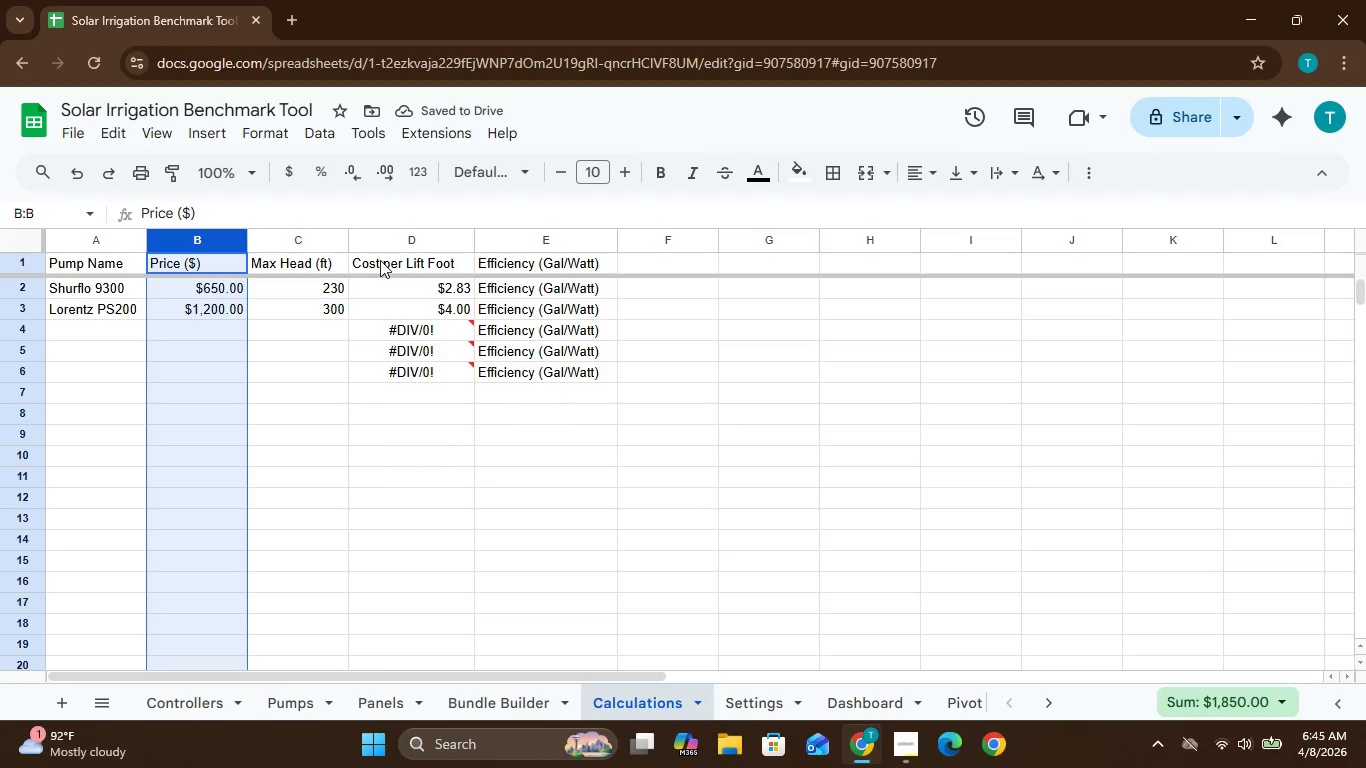 
wait(7.14)
 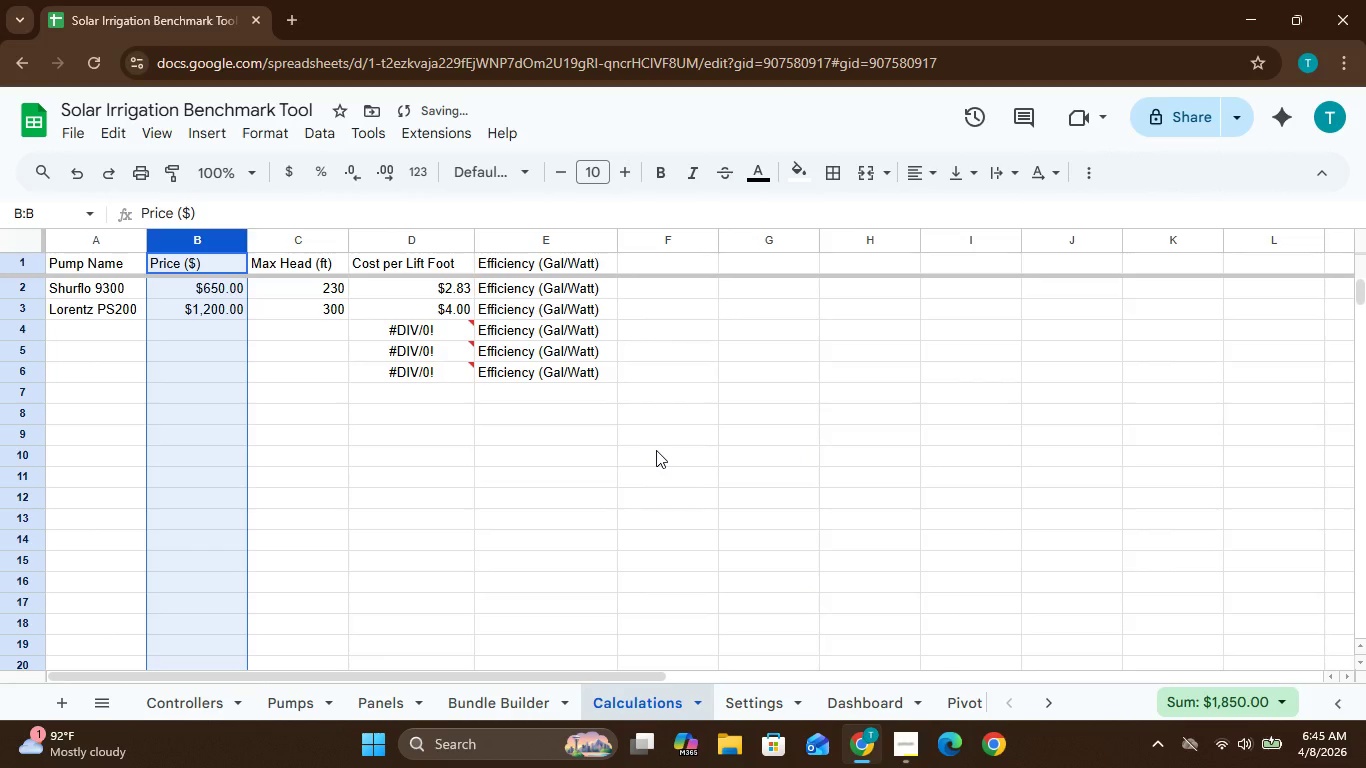 
left_click([386, 251])
 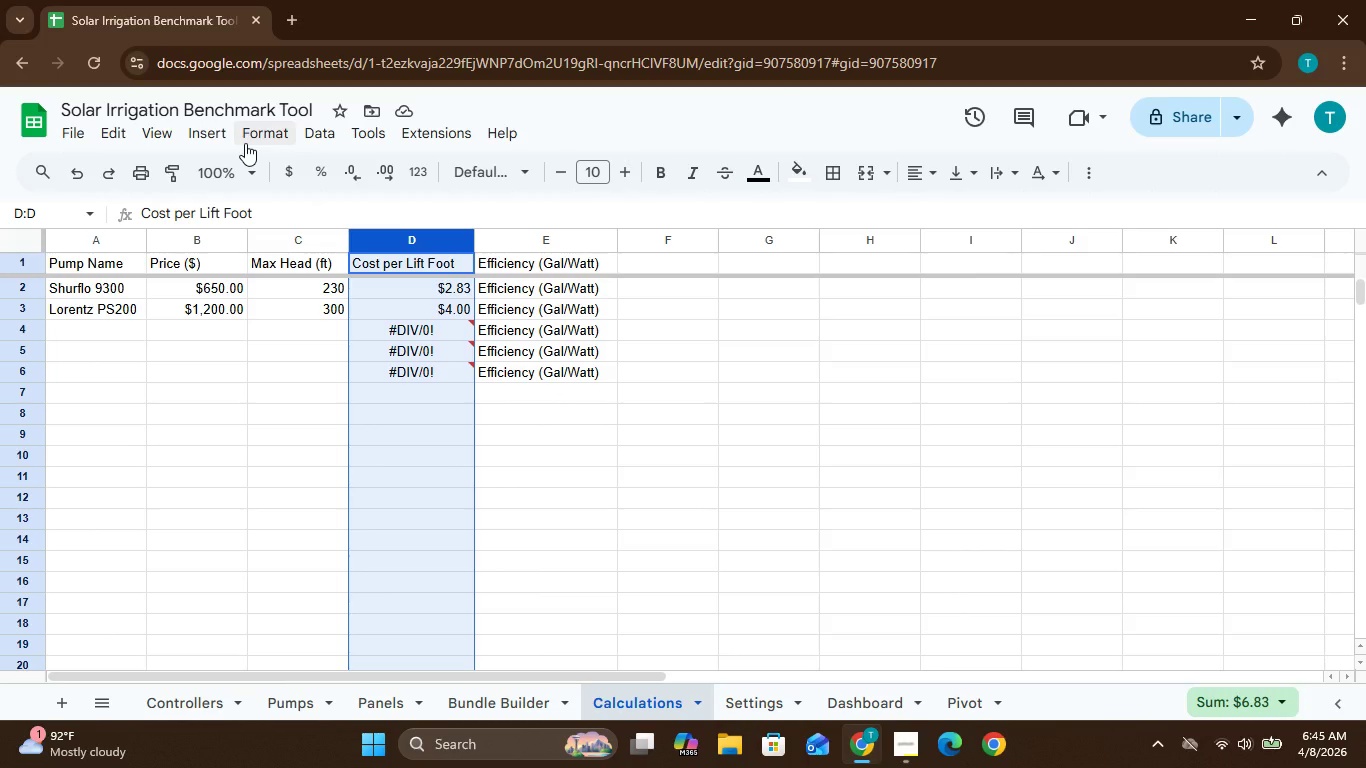 
left_click([245, 143])
 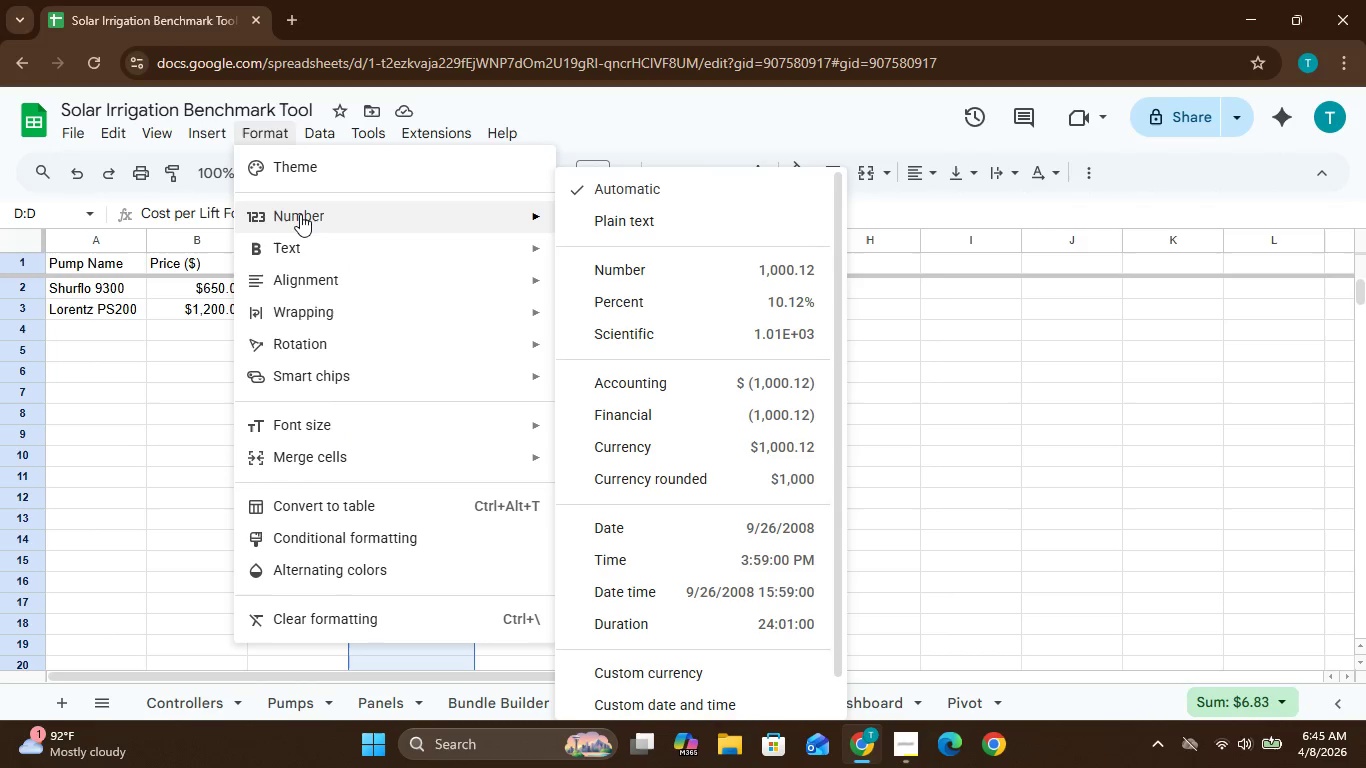 
left_click([300, 214])
 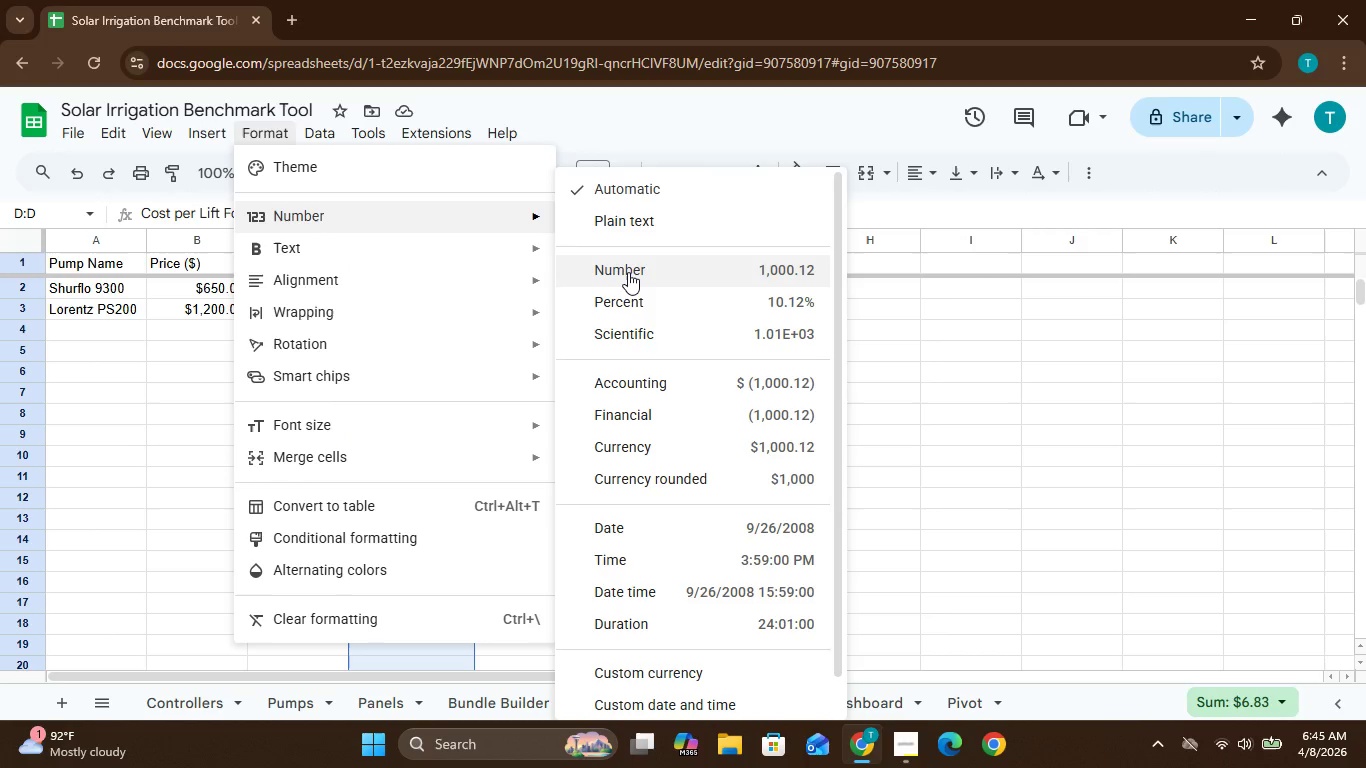 
left_click([627, 270])
 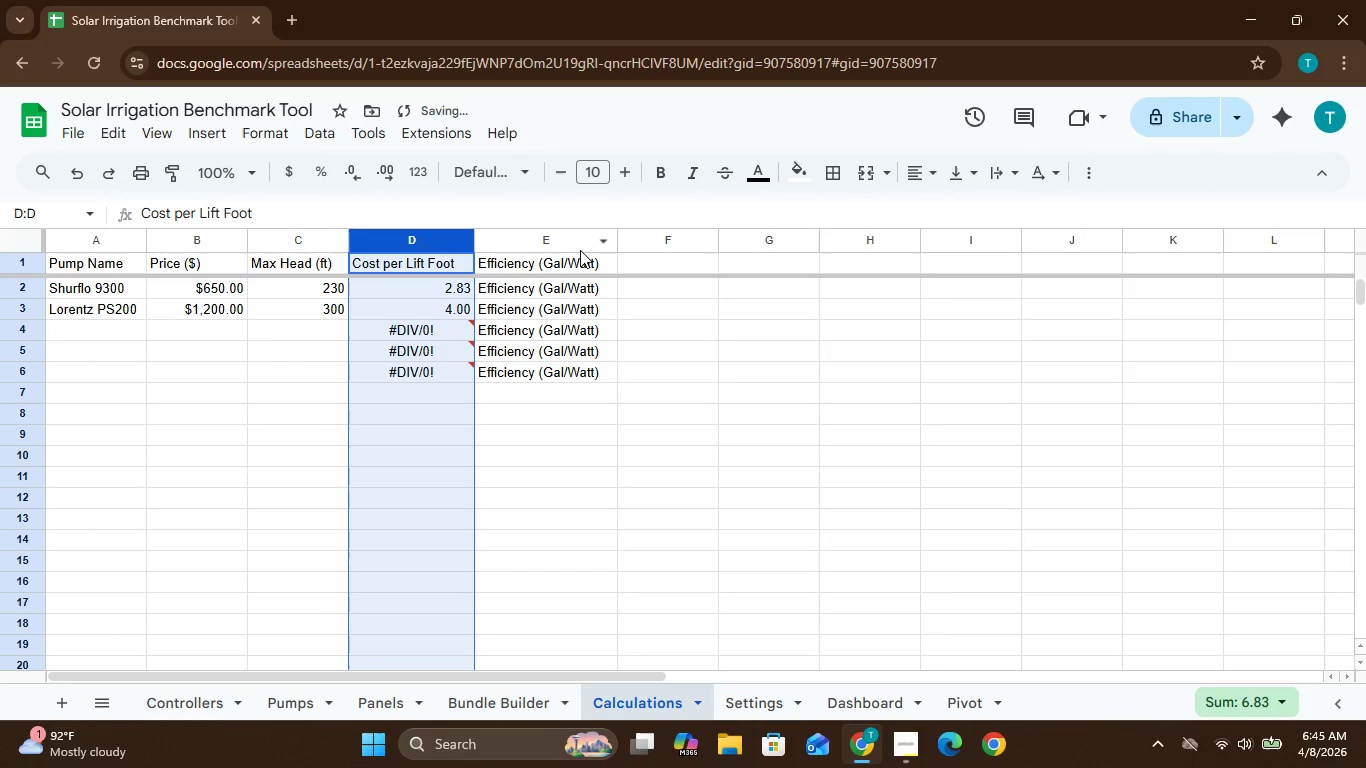 
left_click([574, 245])
 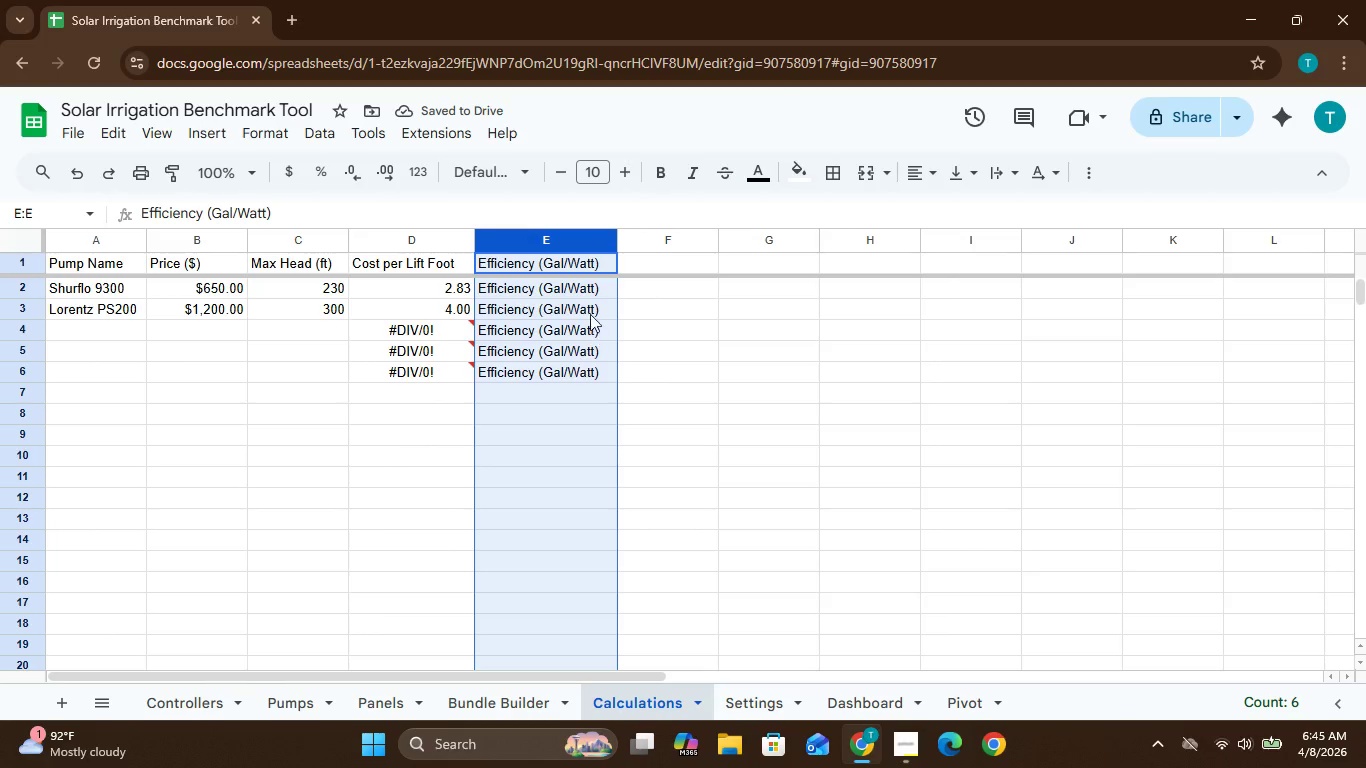 
left_click([582, 290])
 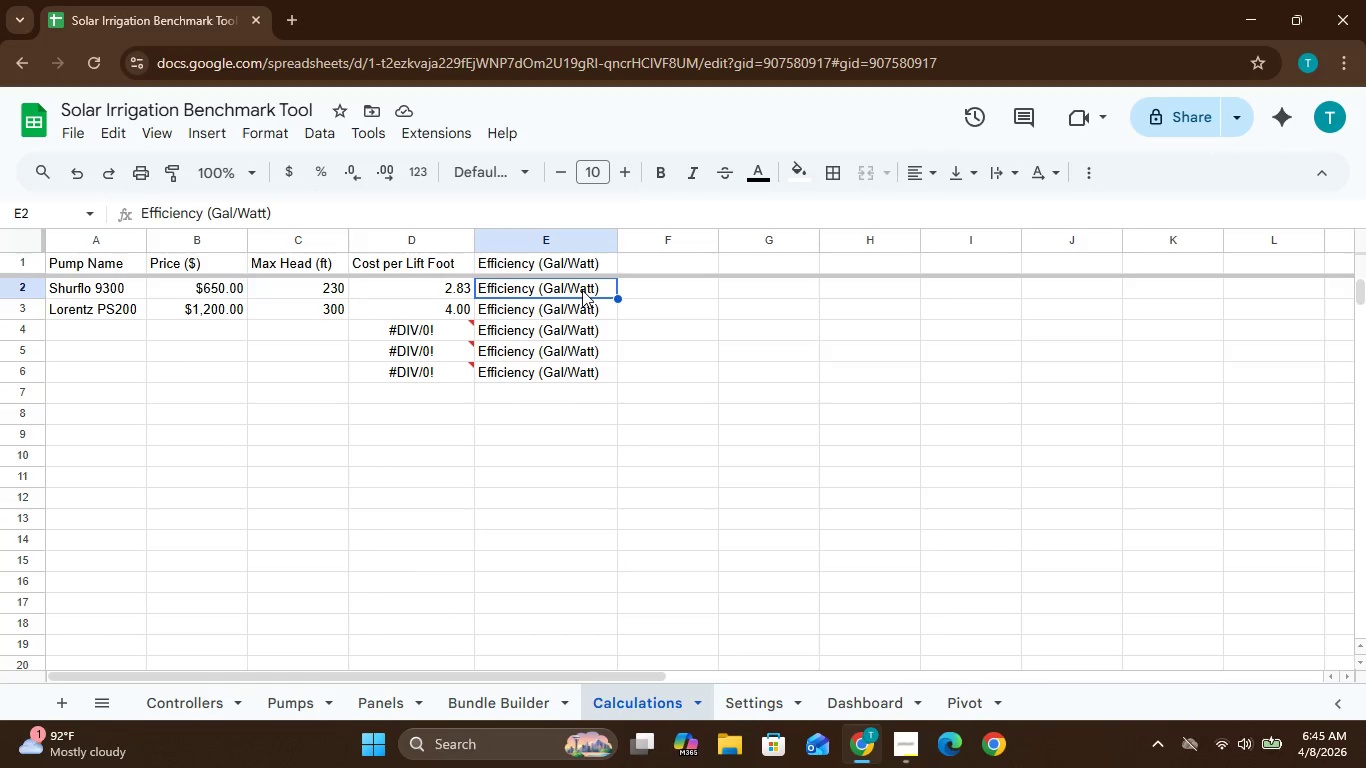 
double_click([582, 290])
 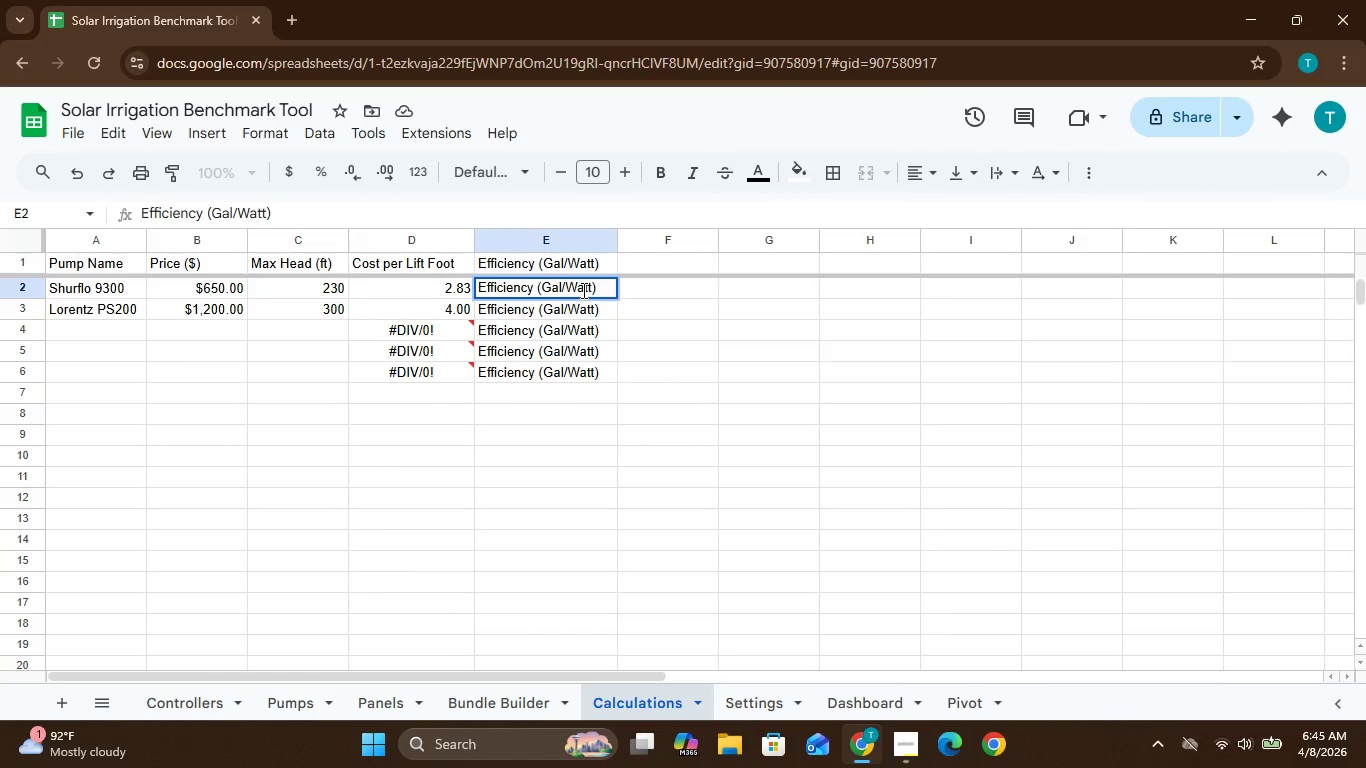 
double_click([582, 290])
 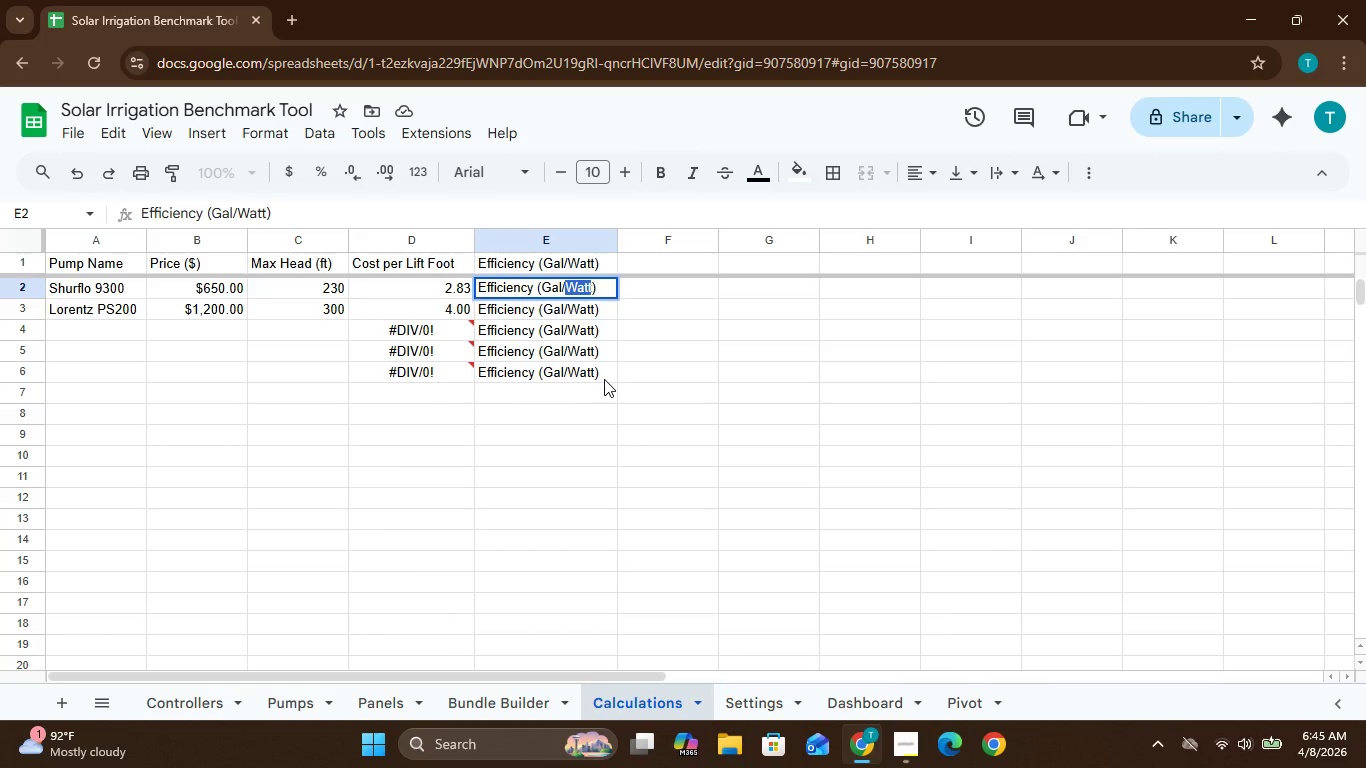 
left_click([583, 368])
 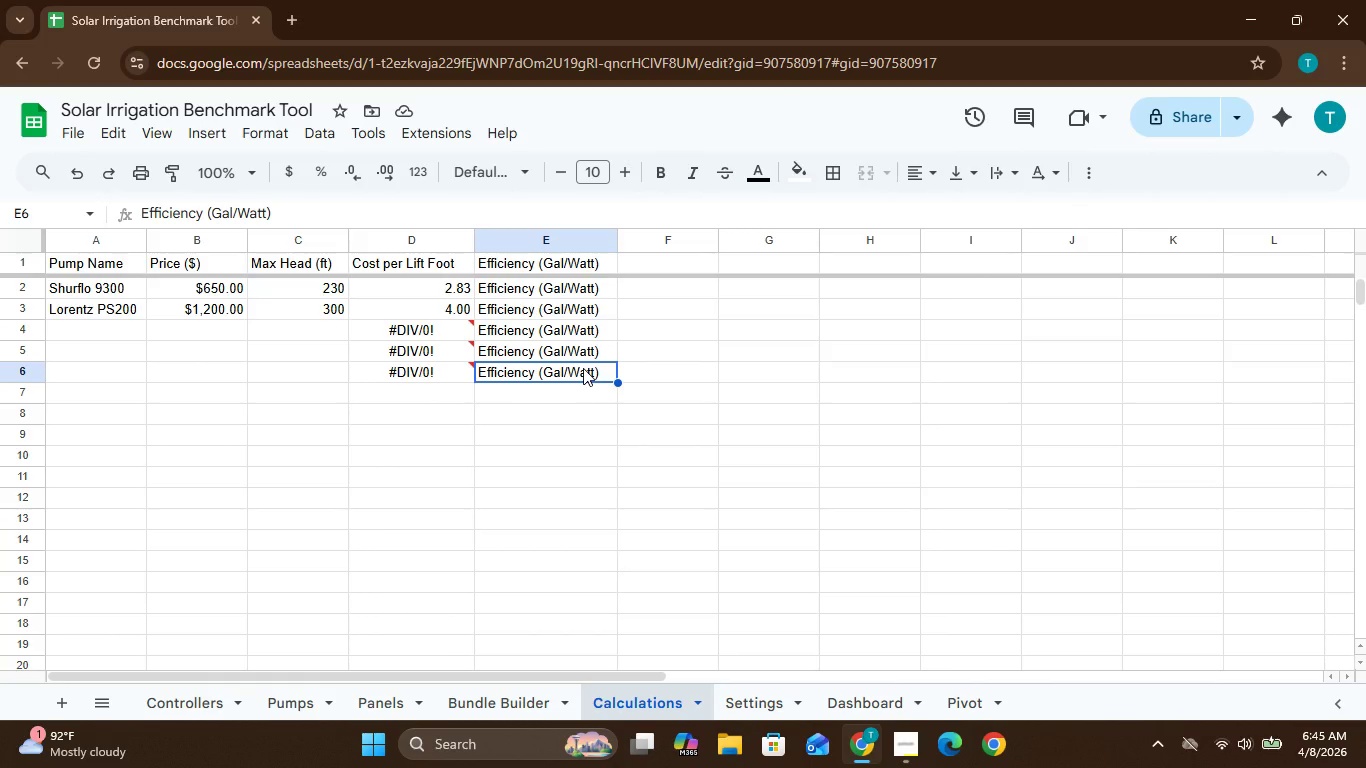 
key(Delete)
 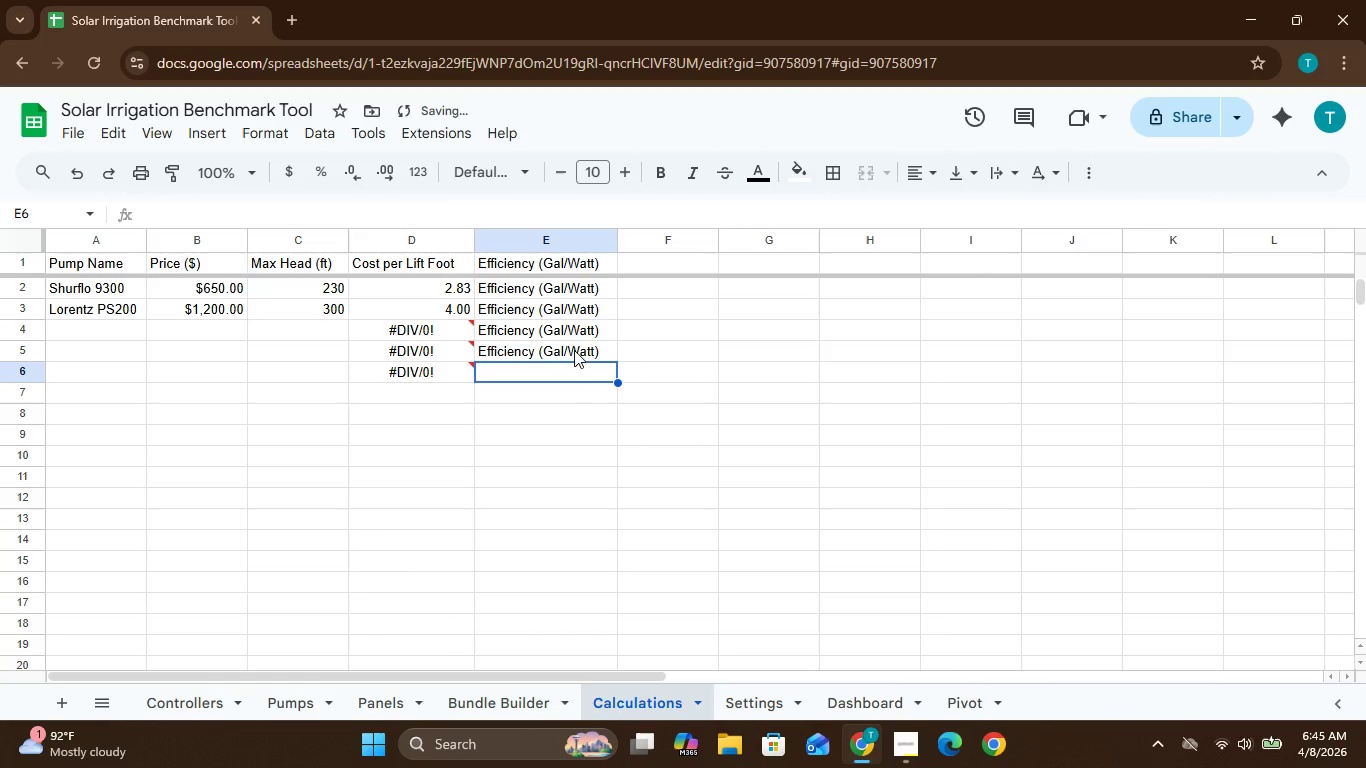 
left_click([574, 349])
 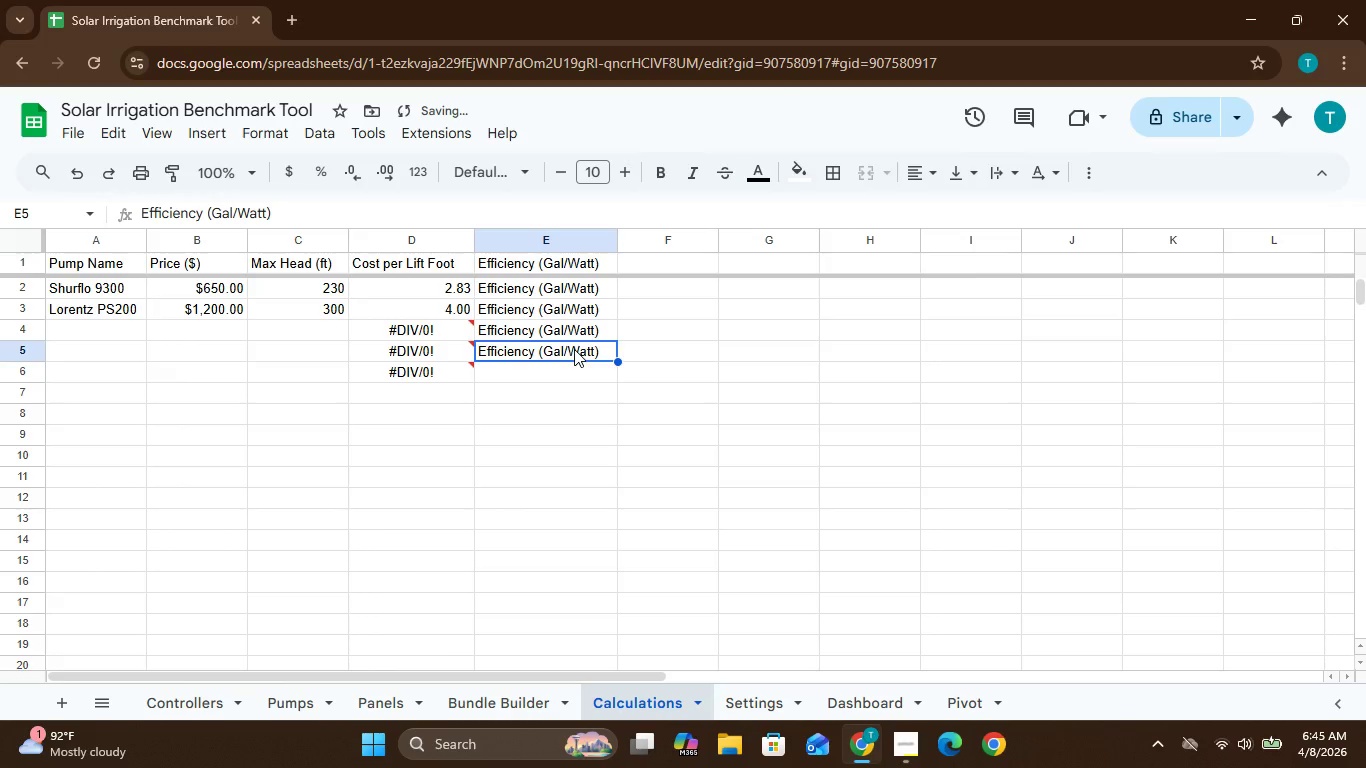 
key(Home)
 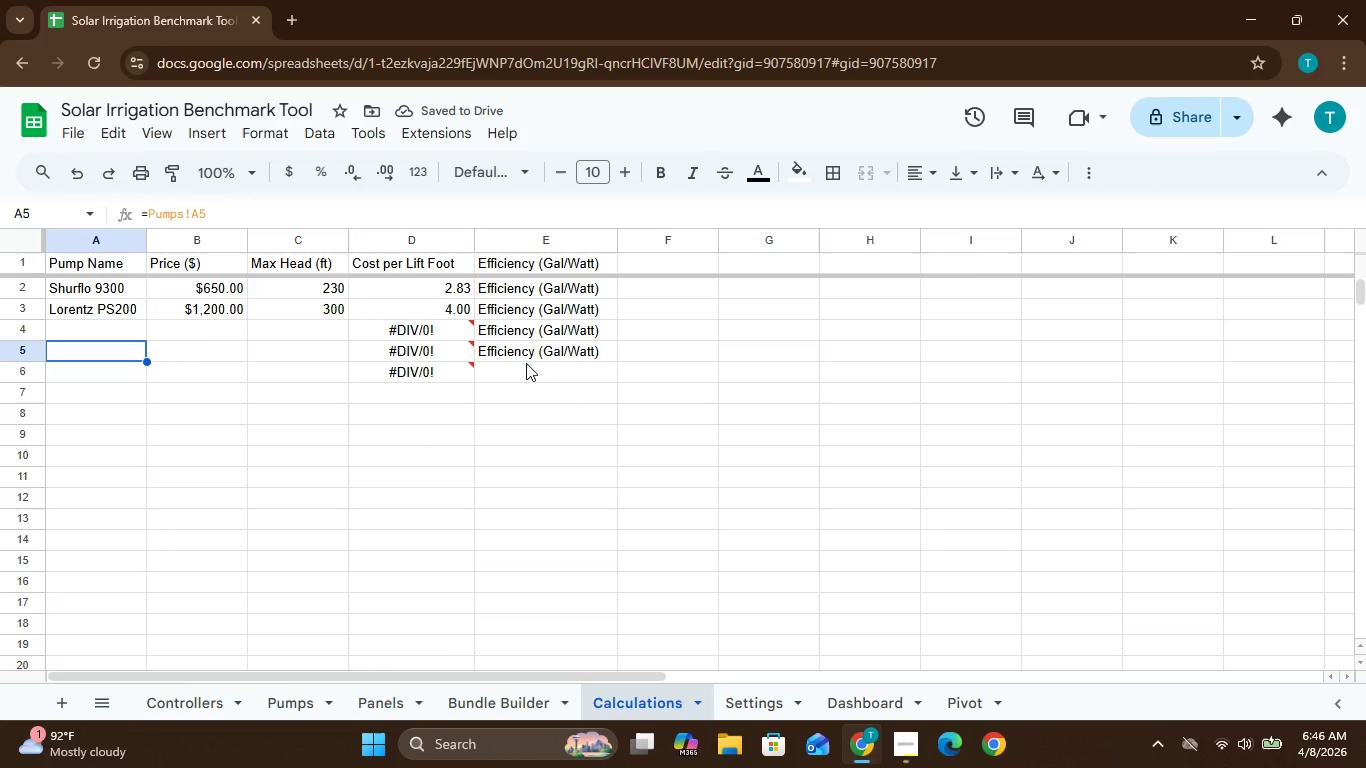 
left_click([553, 343])
 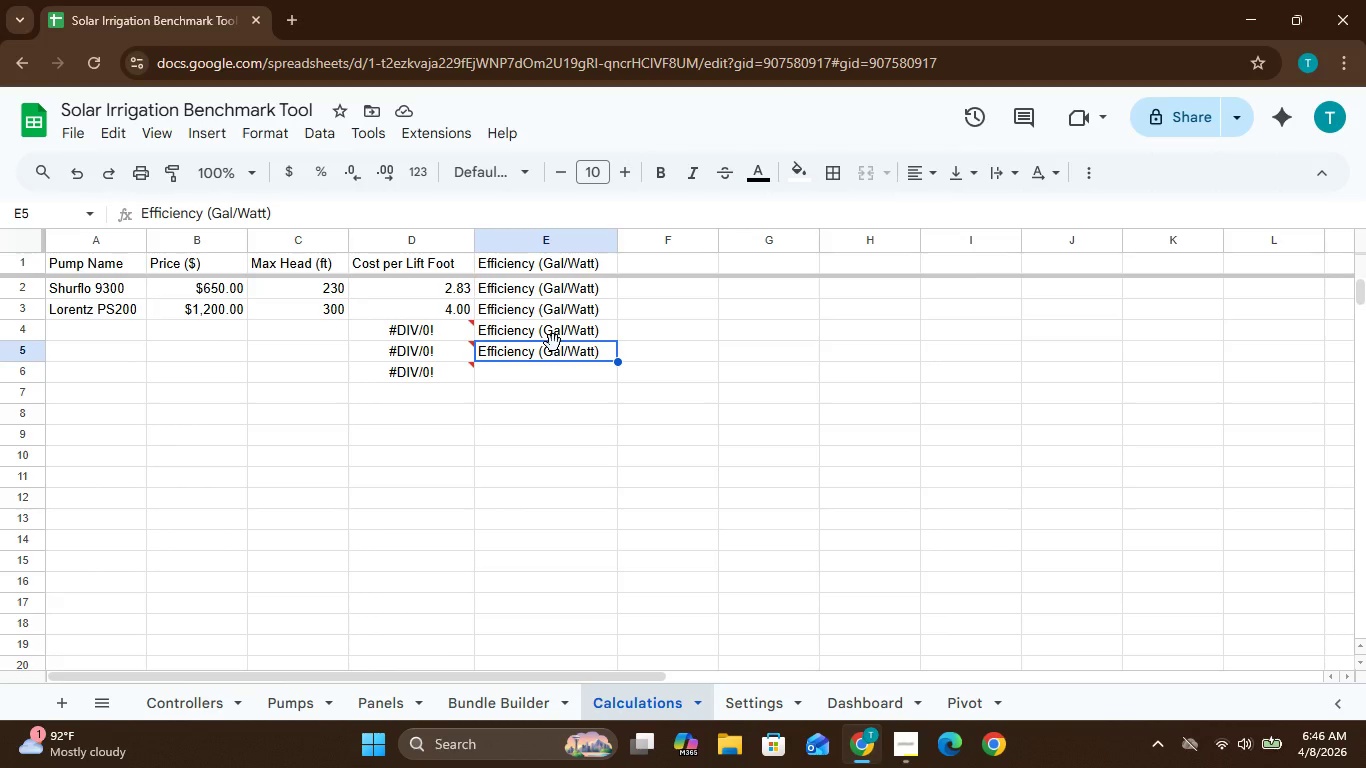 
key(Delete)
 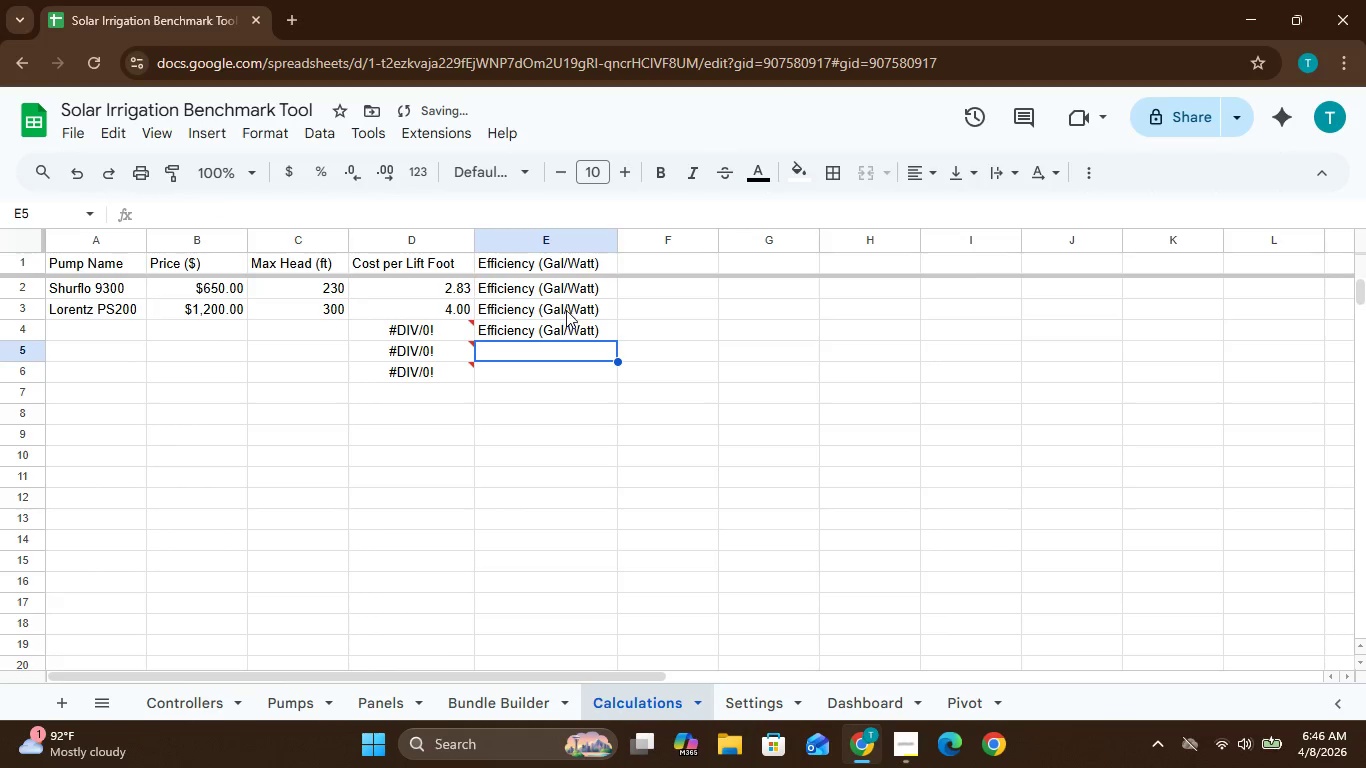 
left_click([566, 310])
 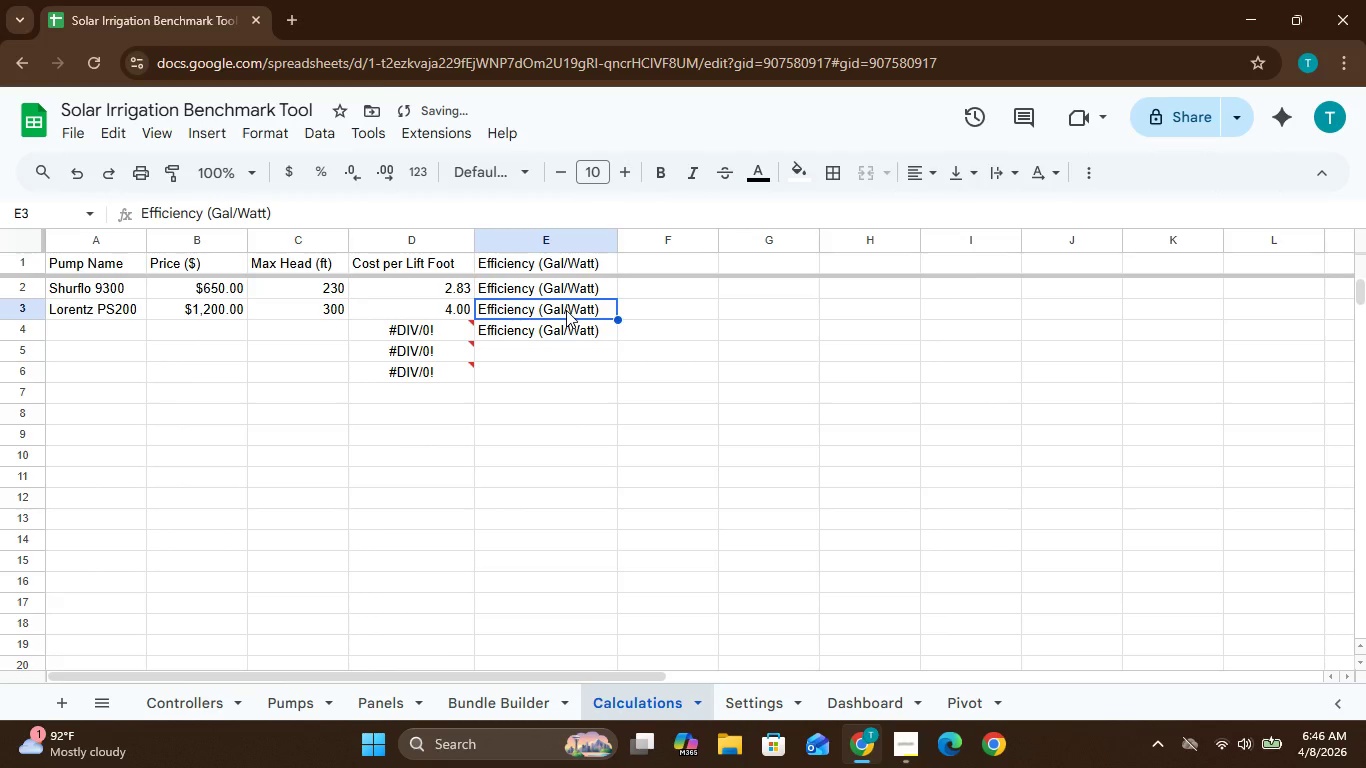 
key(Delete)
 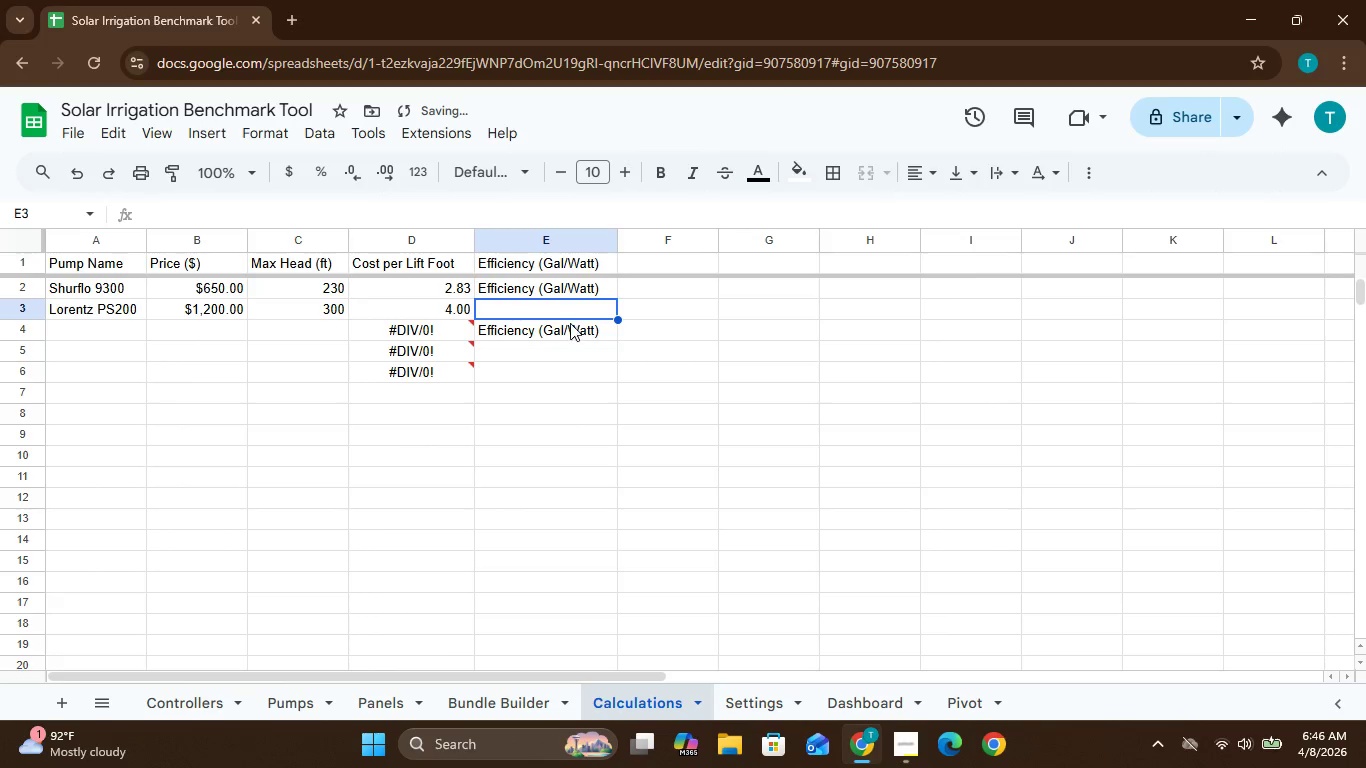 
left_click([571, 326])
 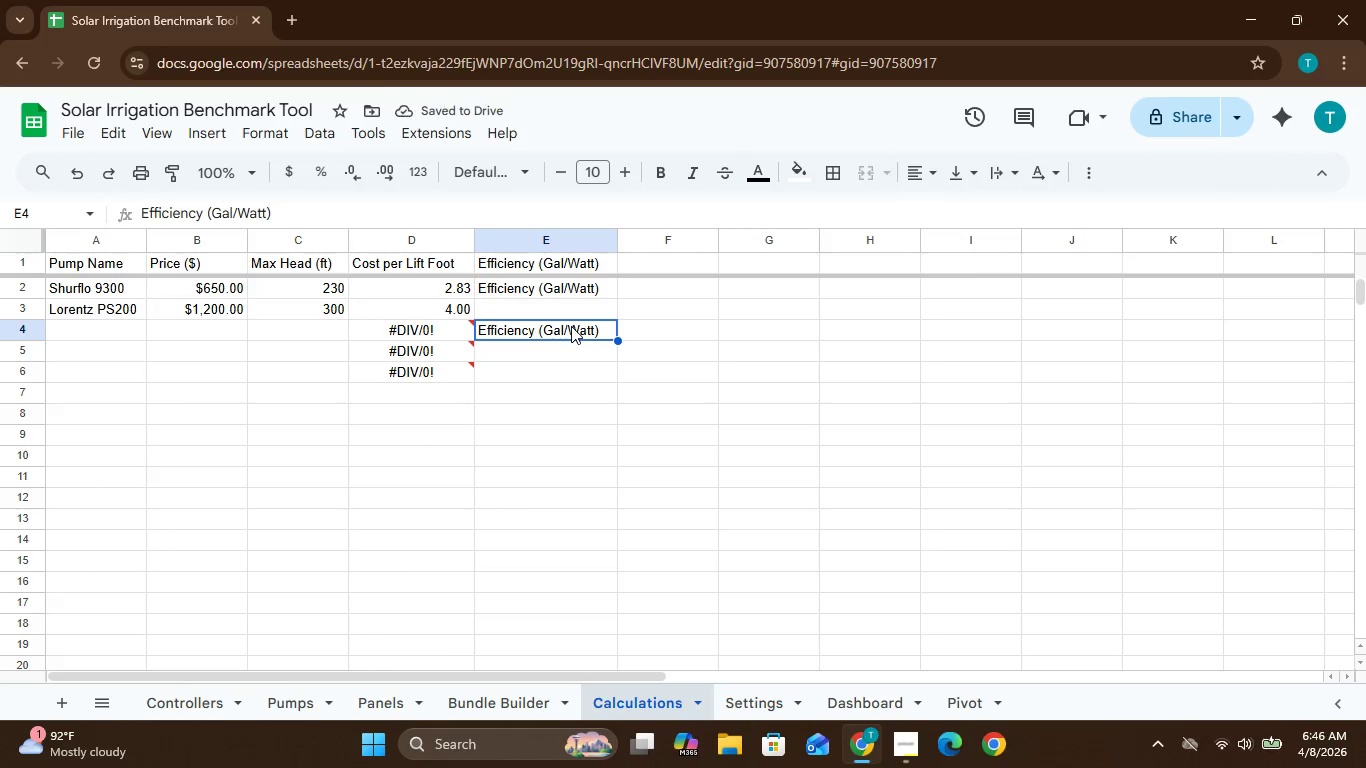 
key(Delete)
 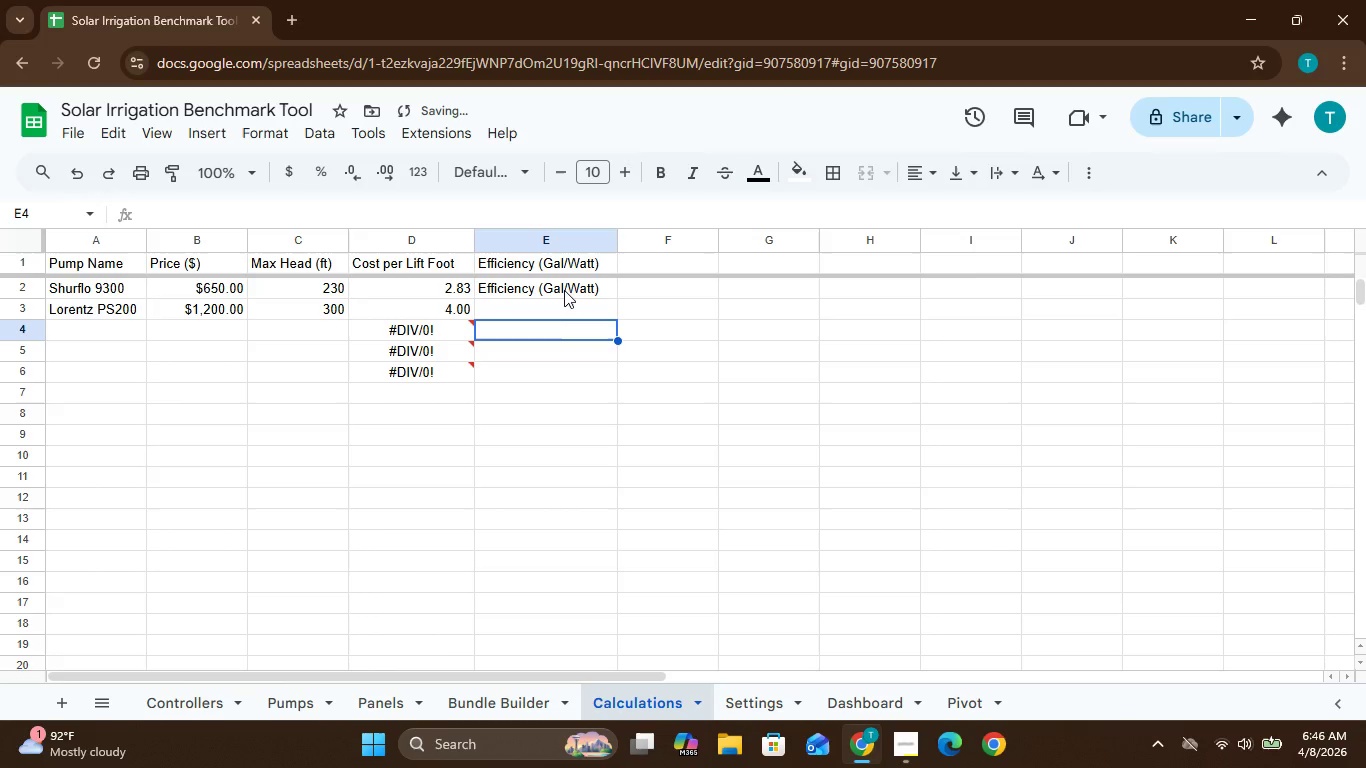 
left_click([564, 288])
 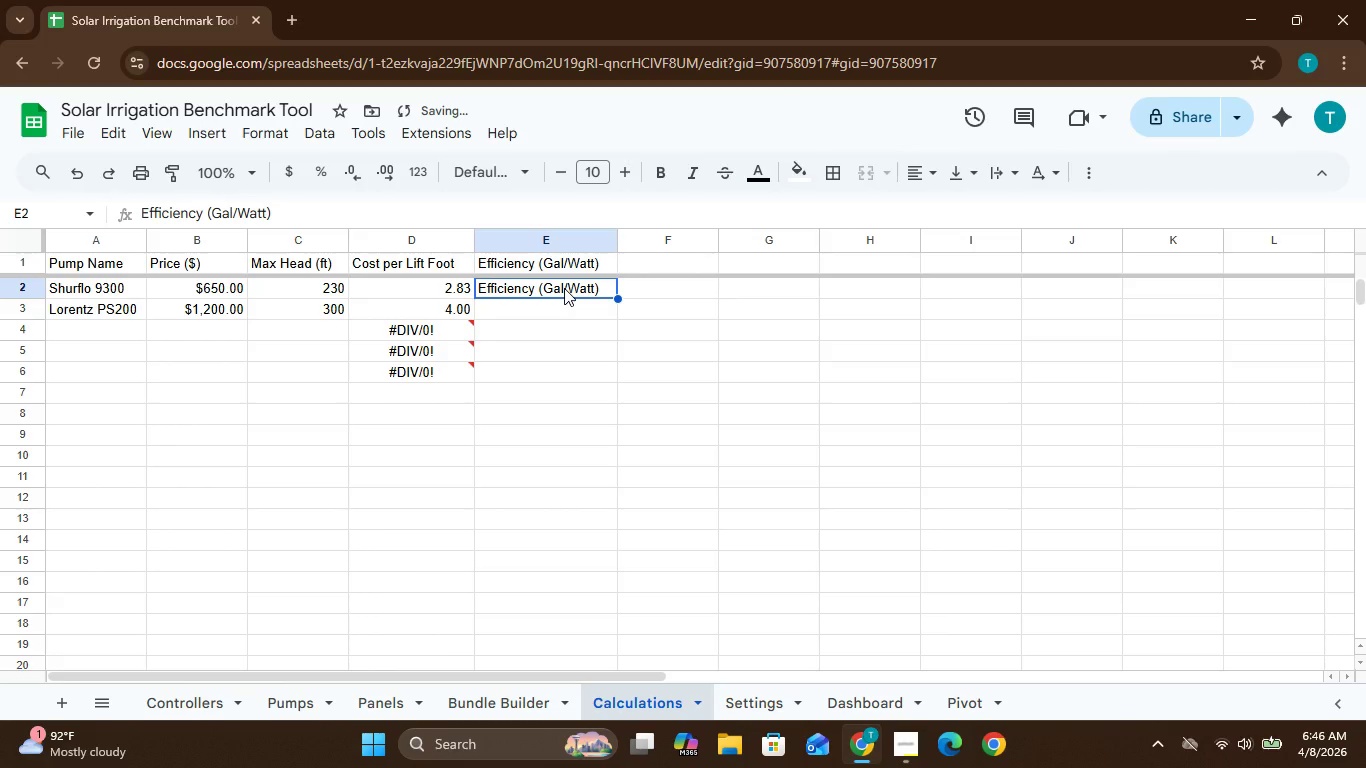 
key(Delete)
 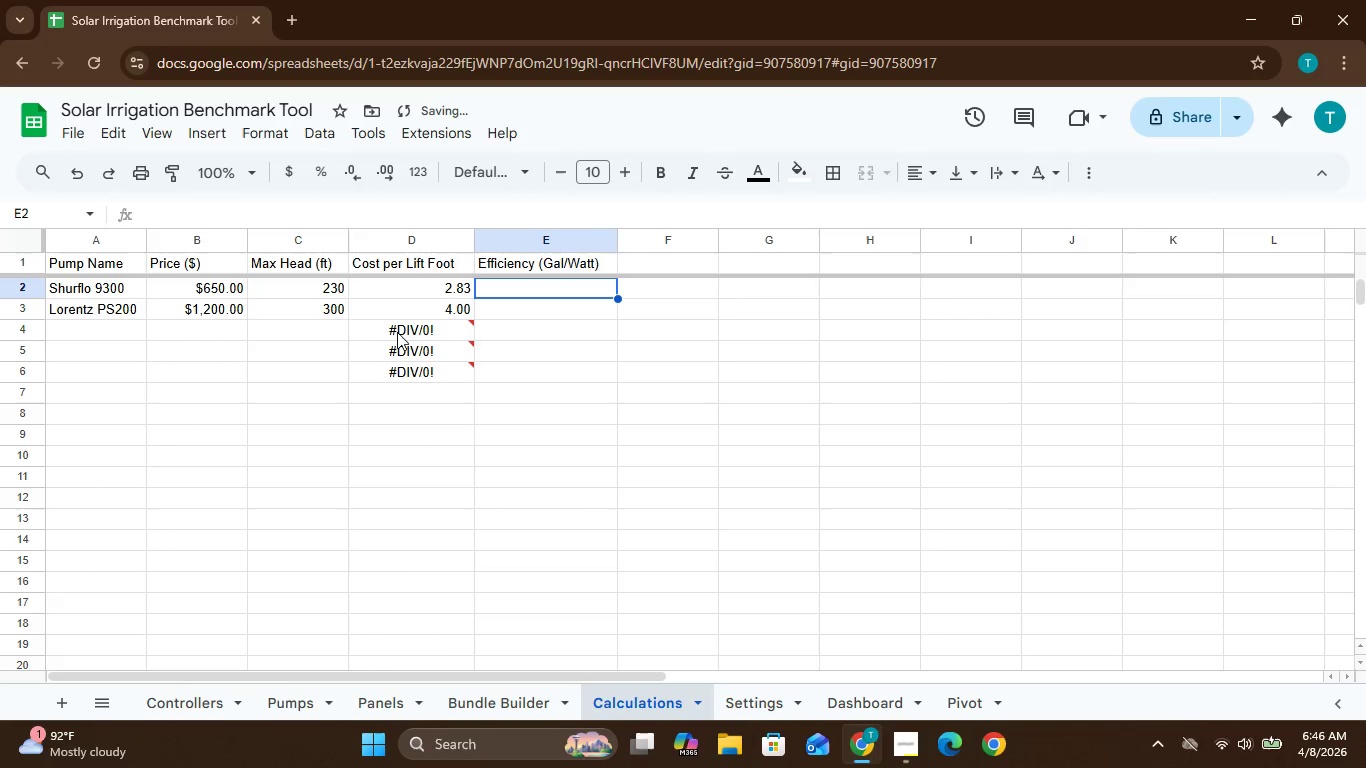 
double_click([398, 333])
 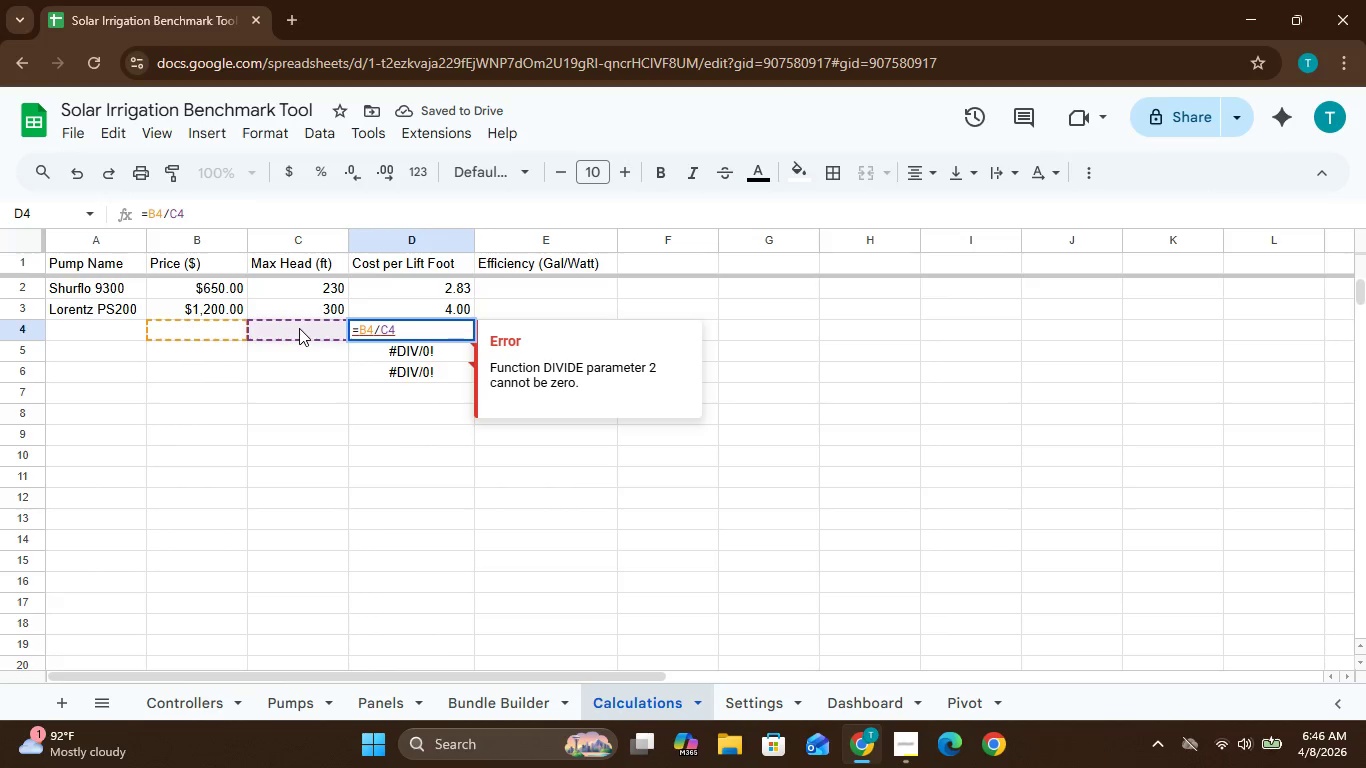 
double_click([298, 328])
 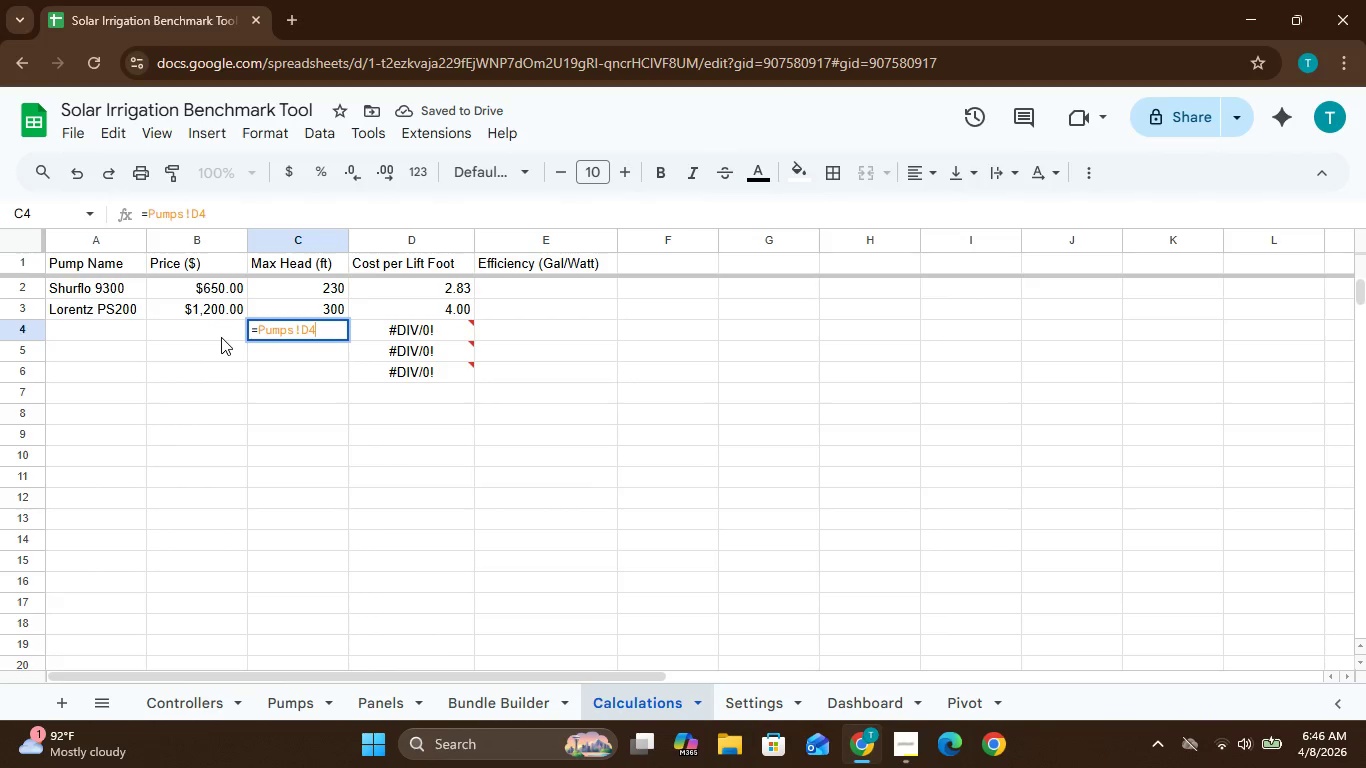 
left_click([218, 334])
 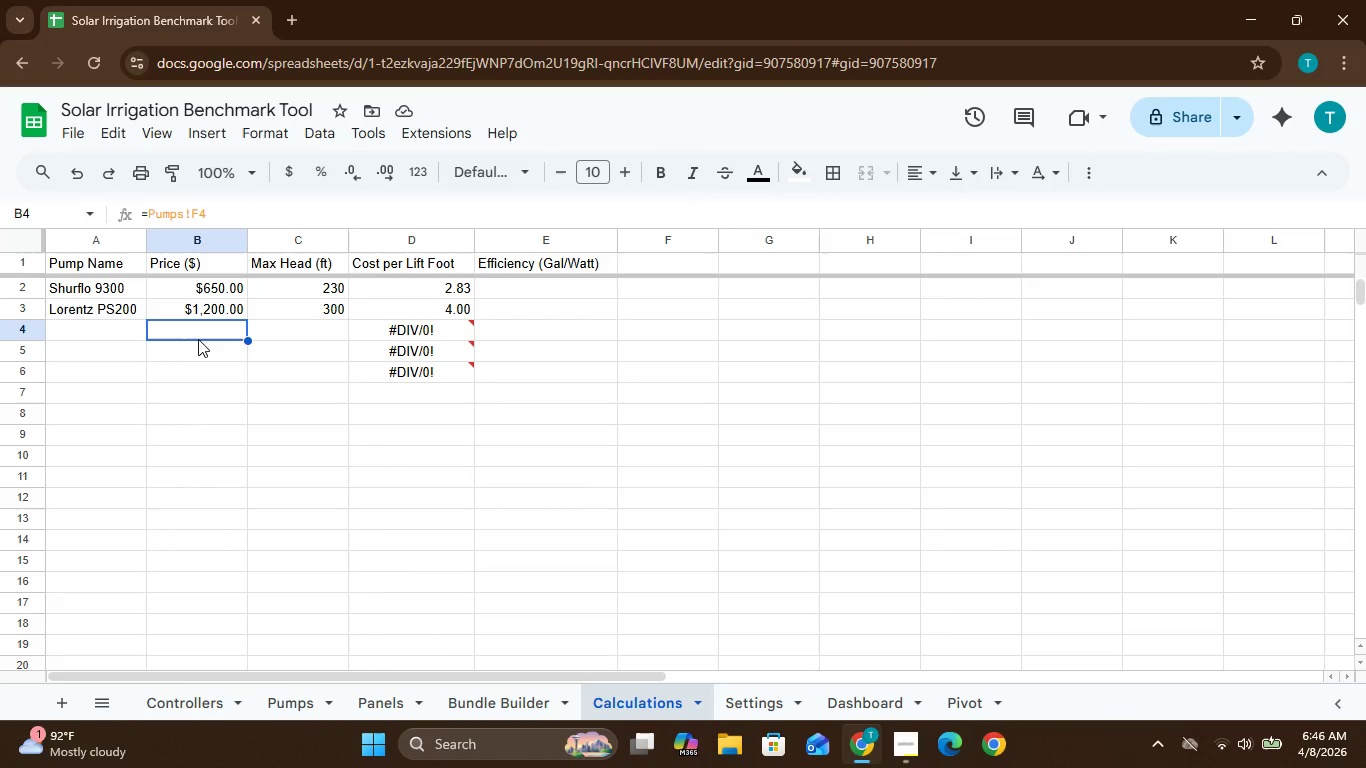 
left_click([198, 339])
 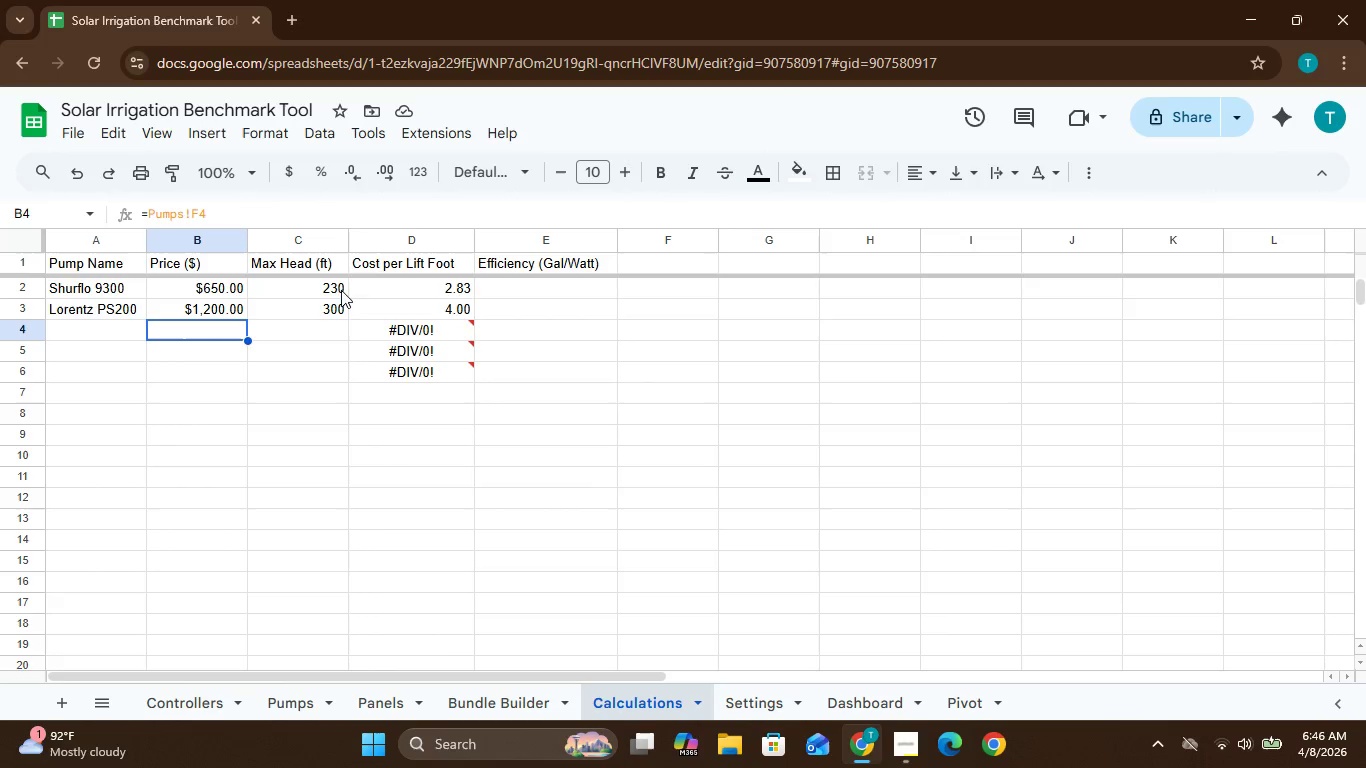 
left_click([498, 293])
 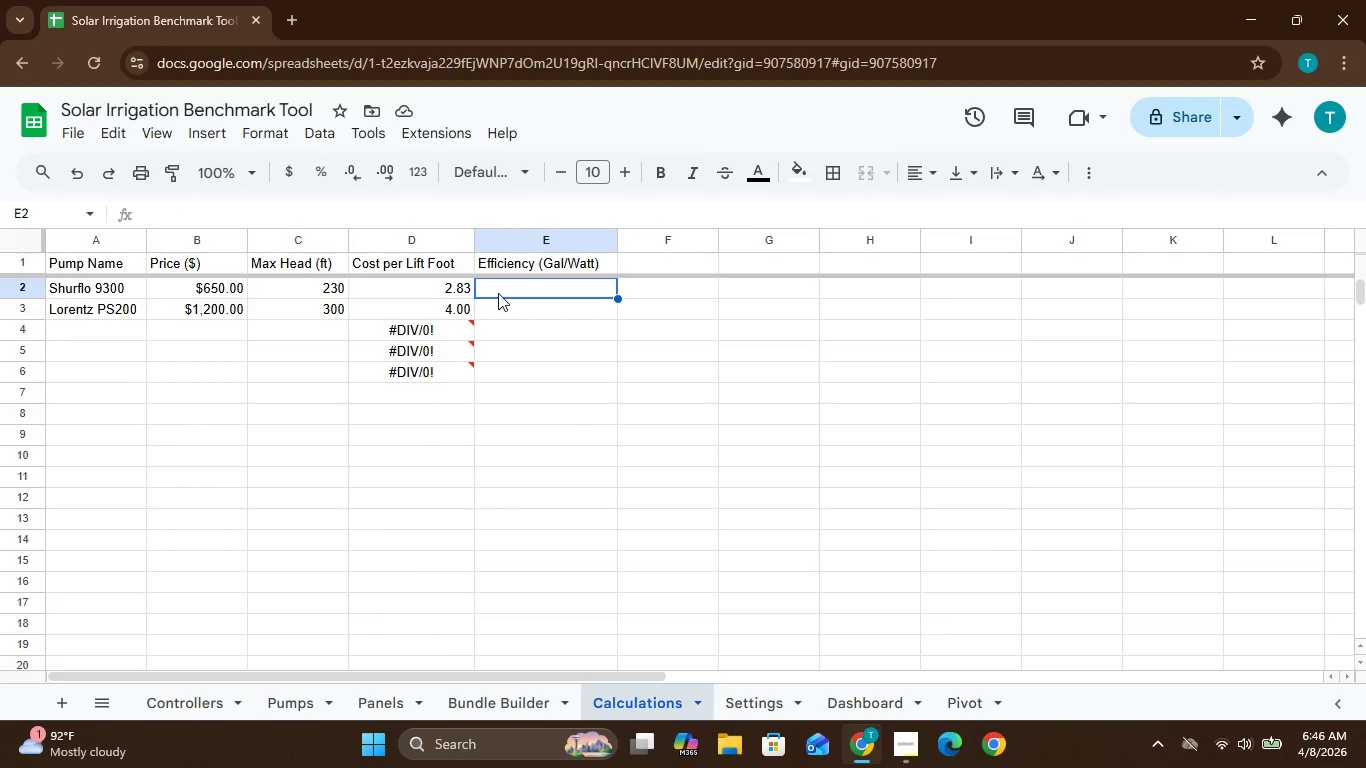 
wait(7.17)
 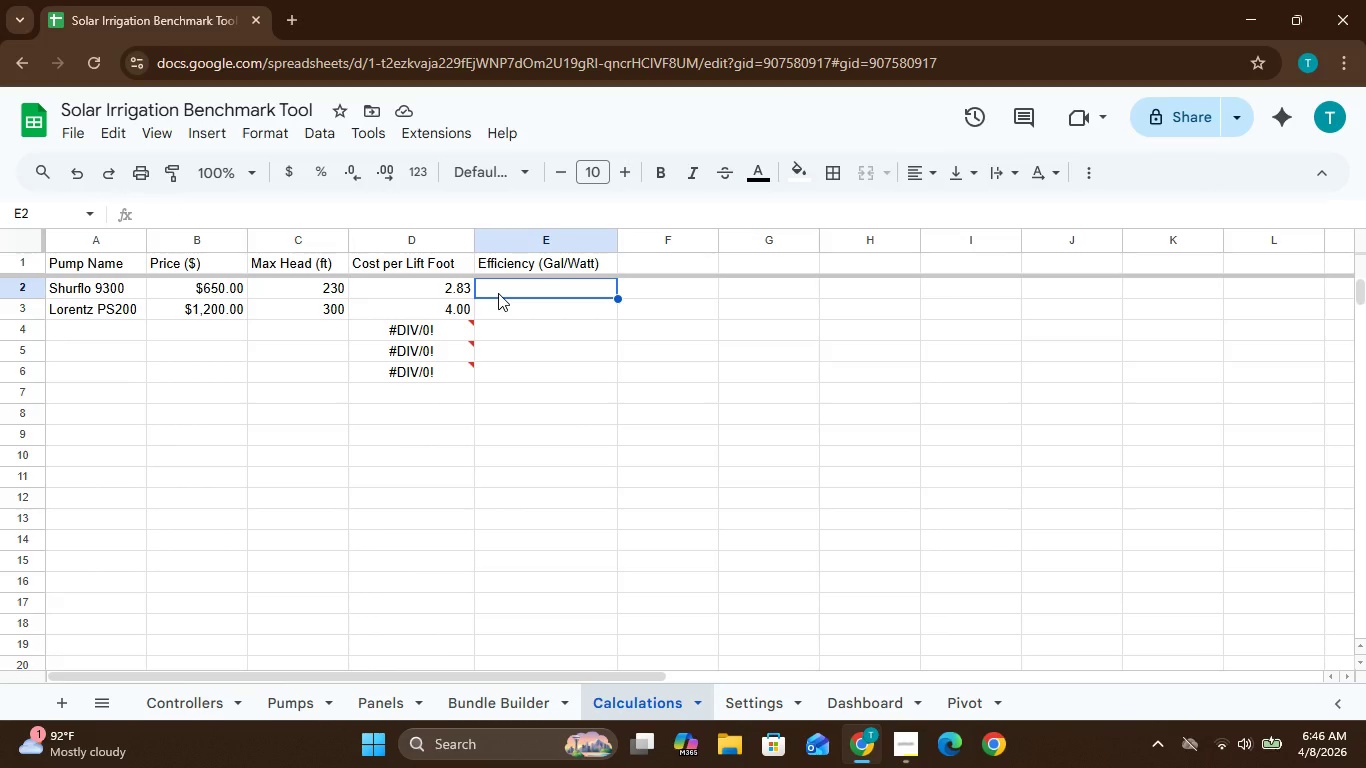 
key(Equal)
 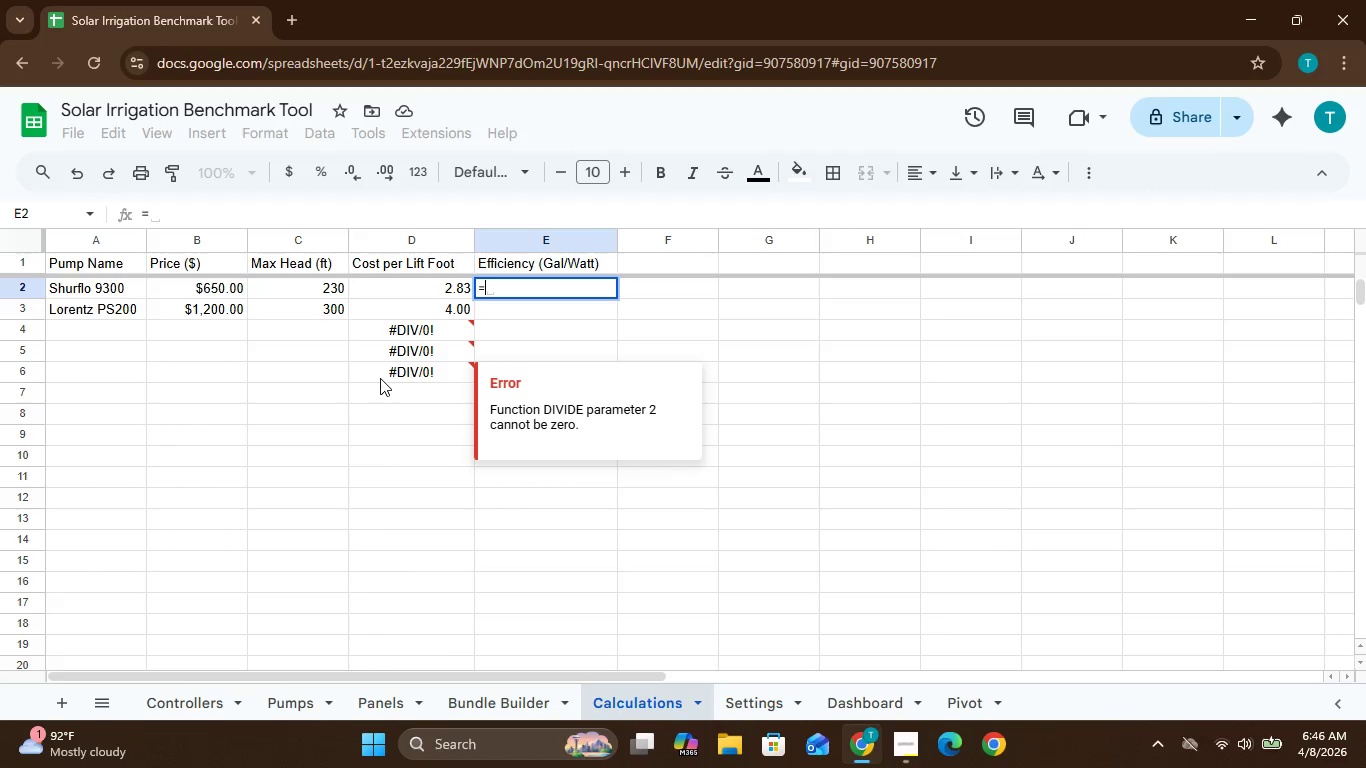 
wait(11.53)
 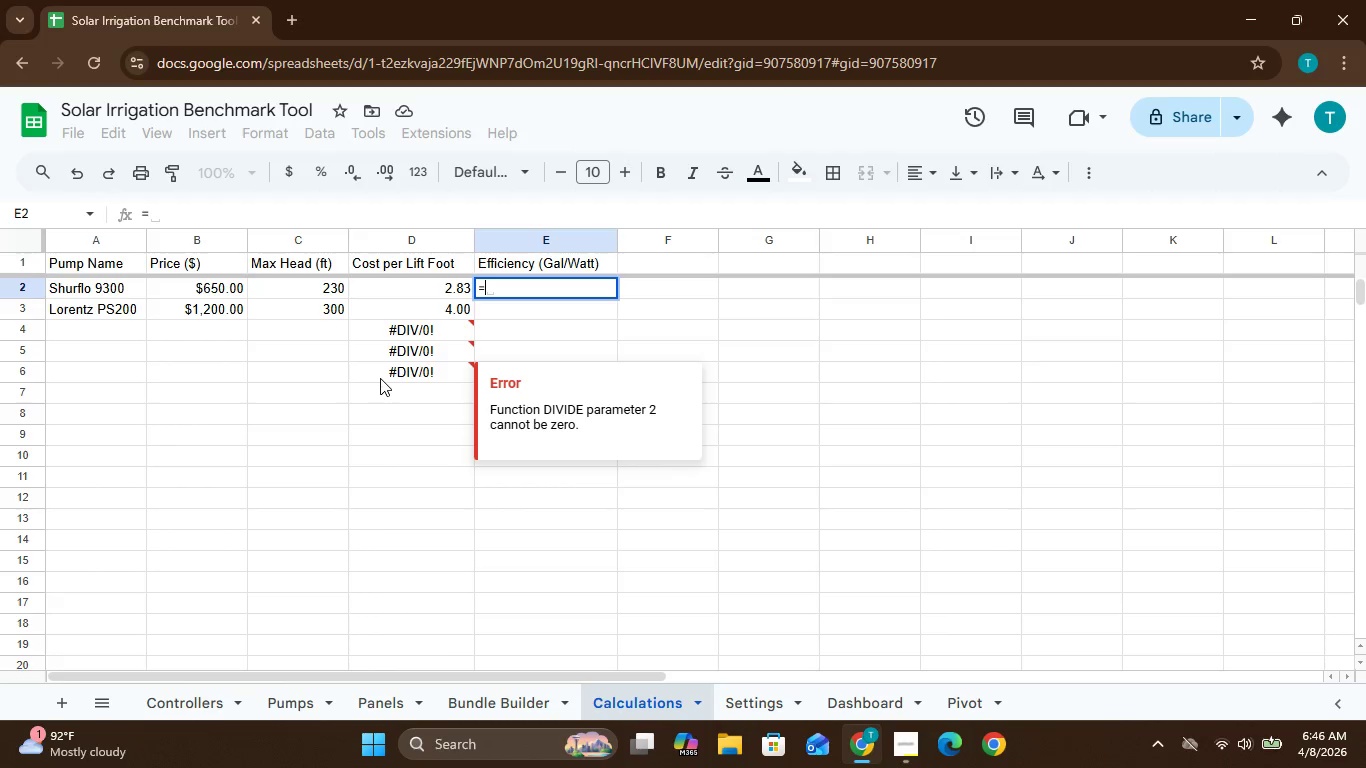 
type(Pumps!I2)
 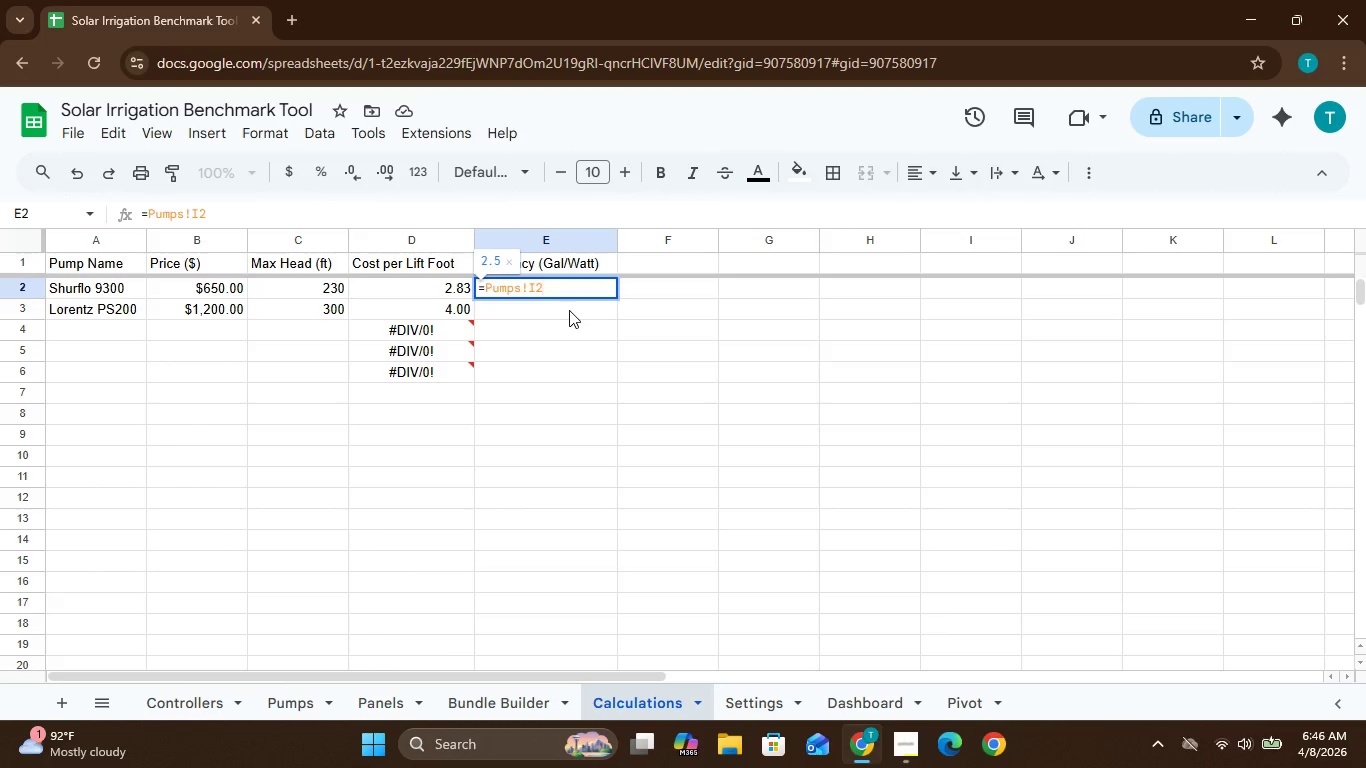 
key(Enter)
 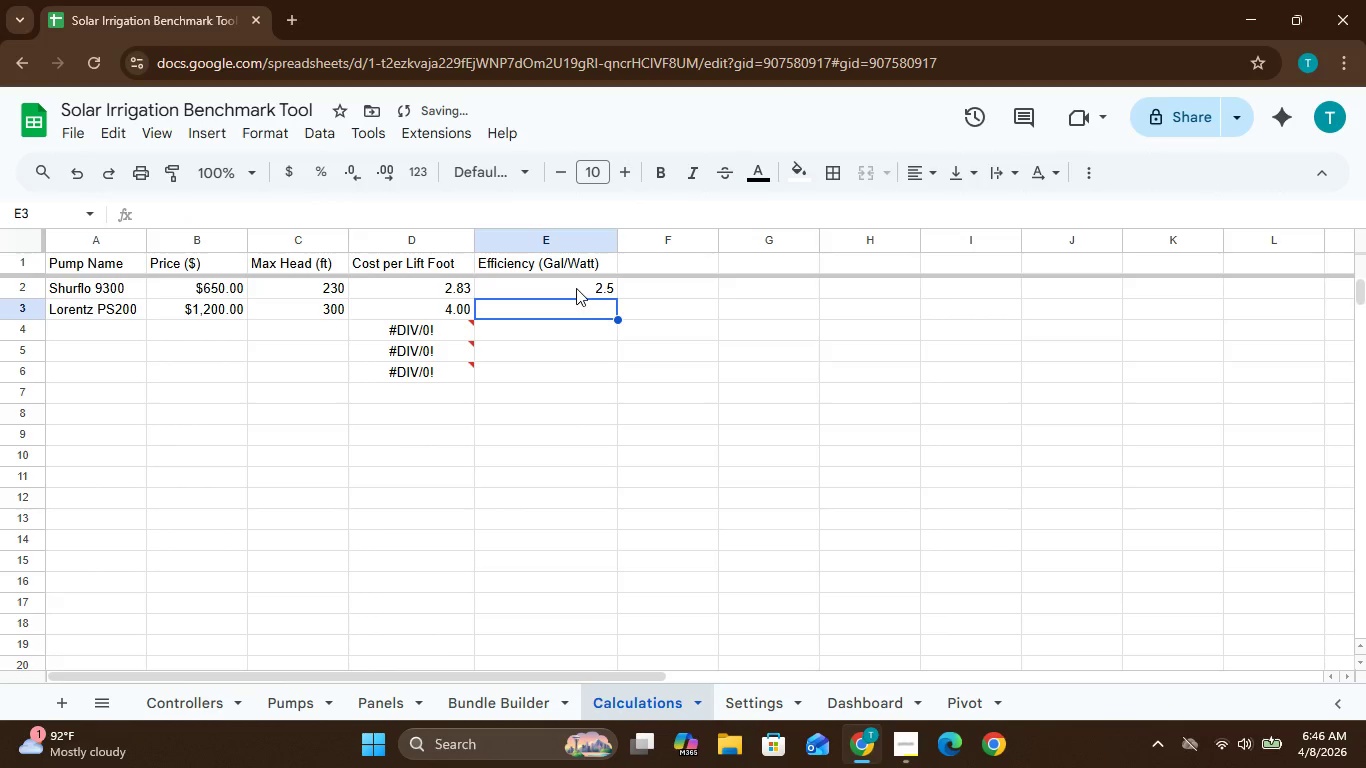 
left_click_drag(start_coordinate=[576, 288], to_coordinate=[652, 418])
 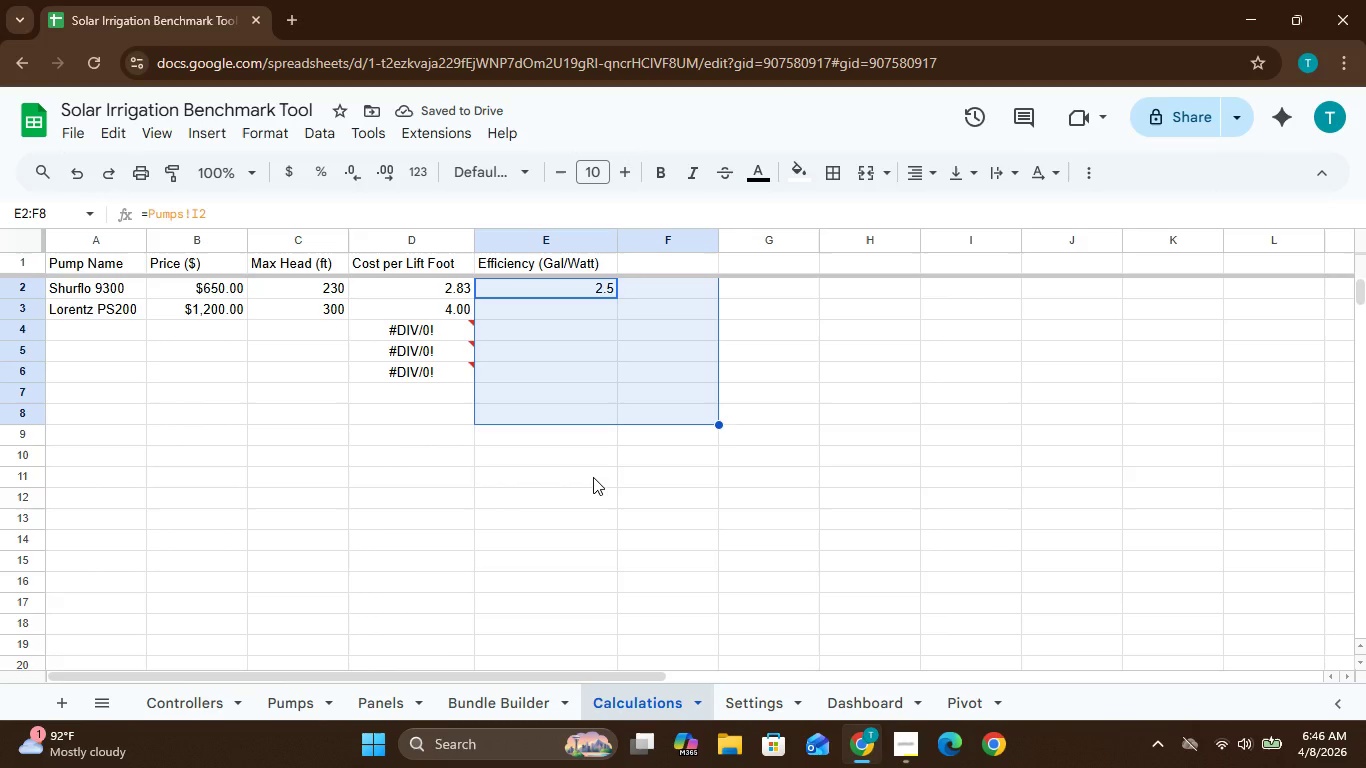 
left_click([593, 477])
 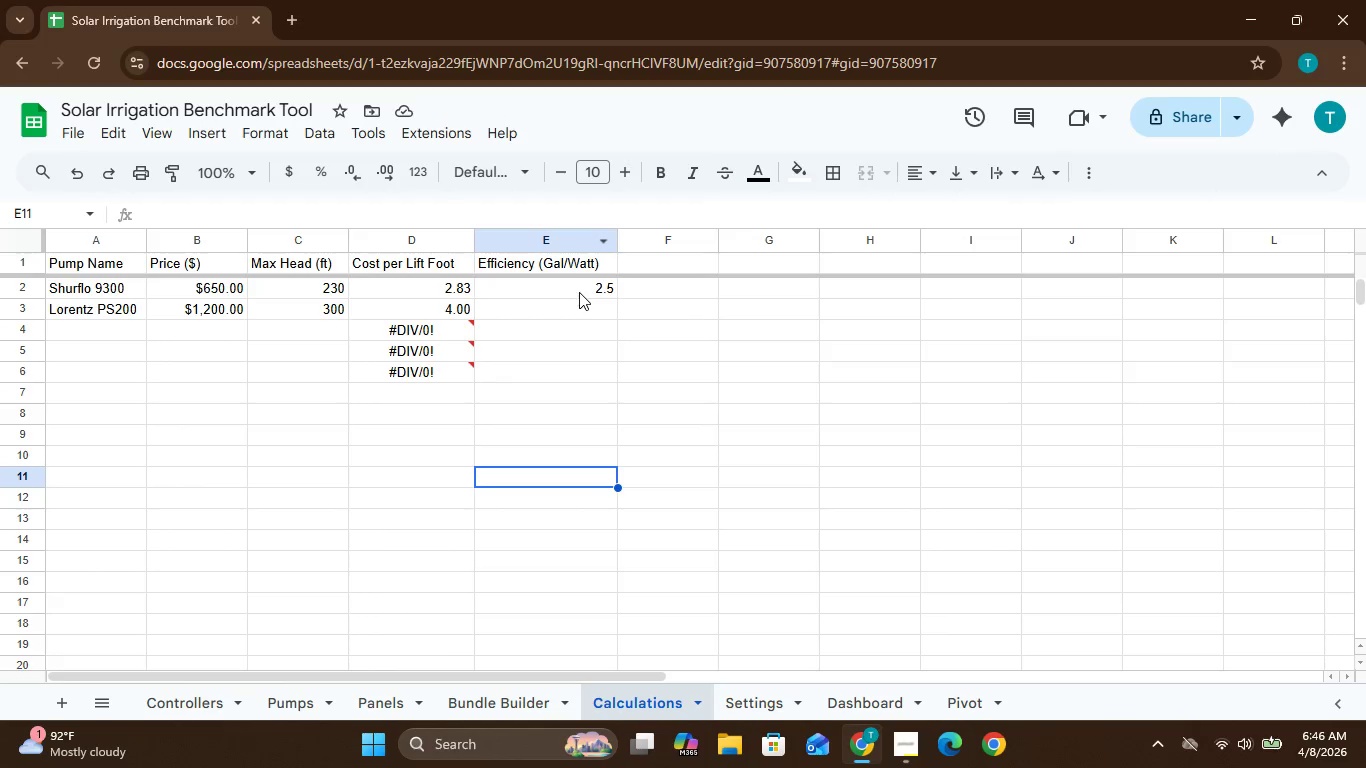 
left_click_drag(start_coordinate=[579, 293], to_coordinate=[615, 440])
 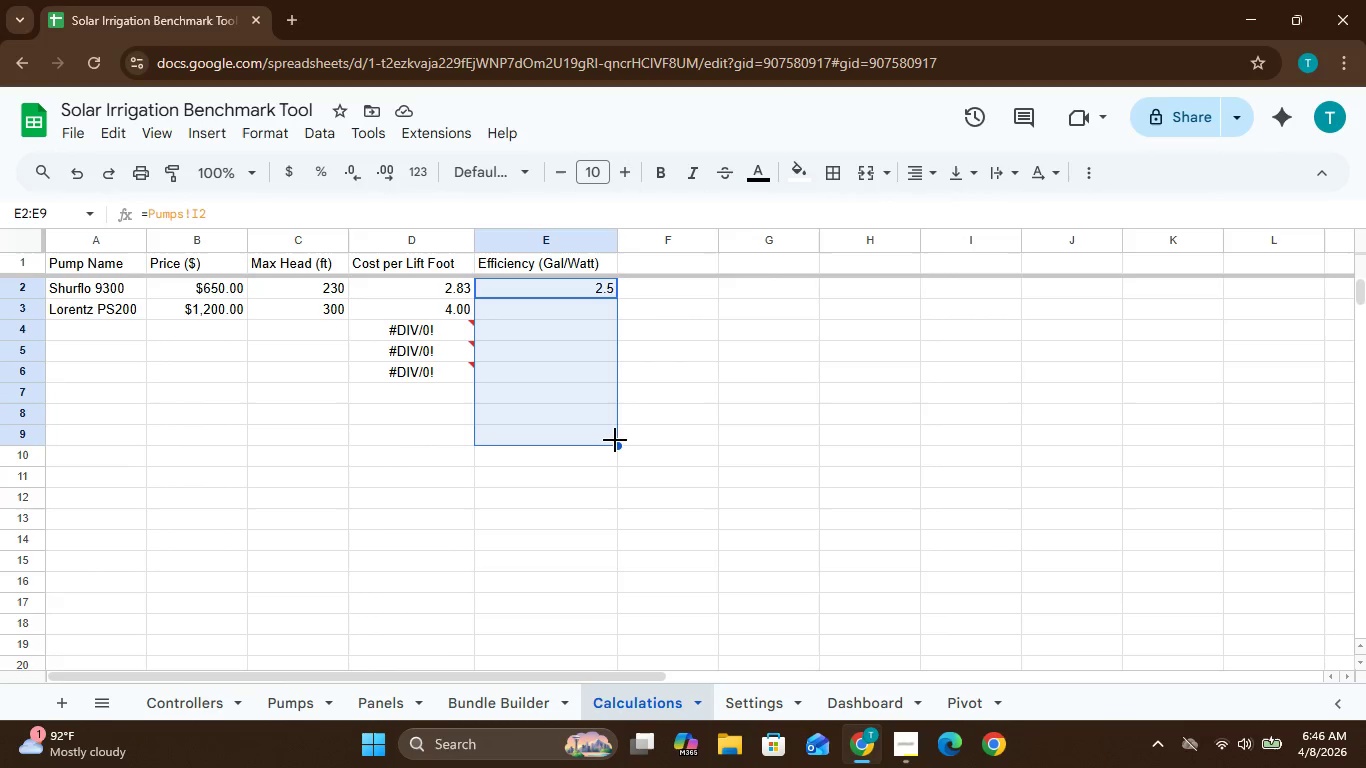 
left_click([615, 440])
 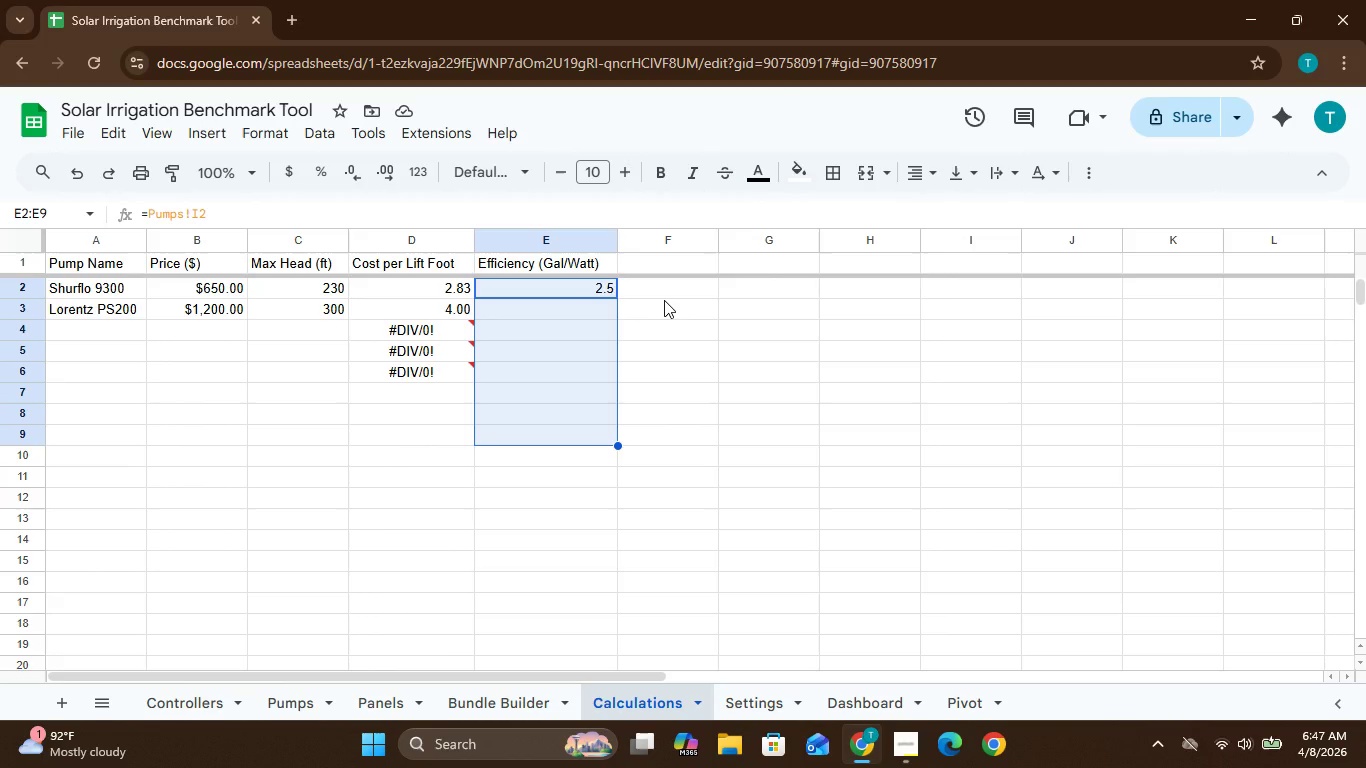 
key(Control+Z)
 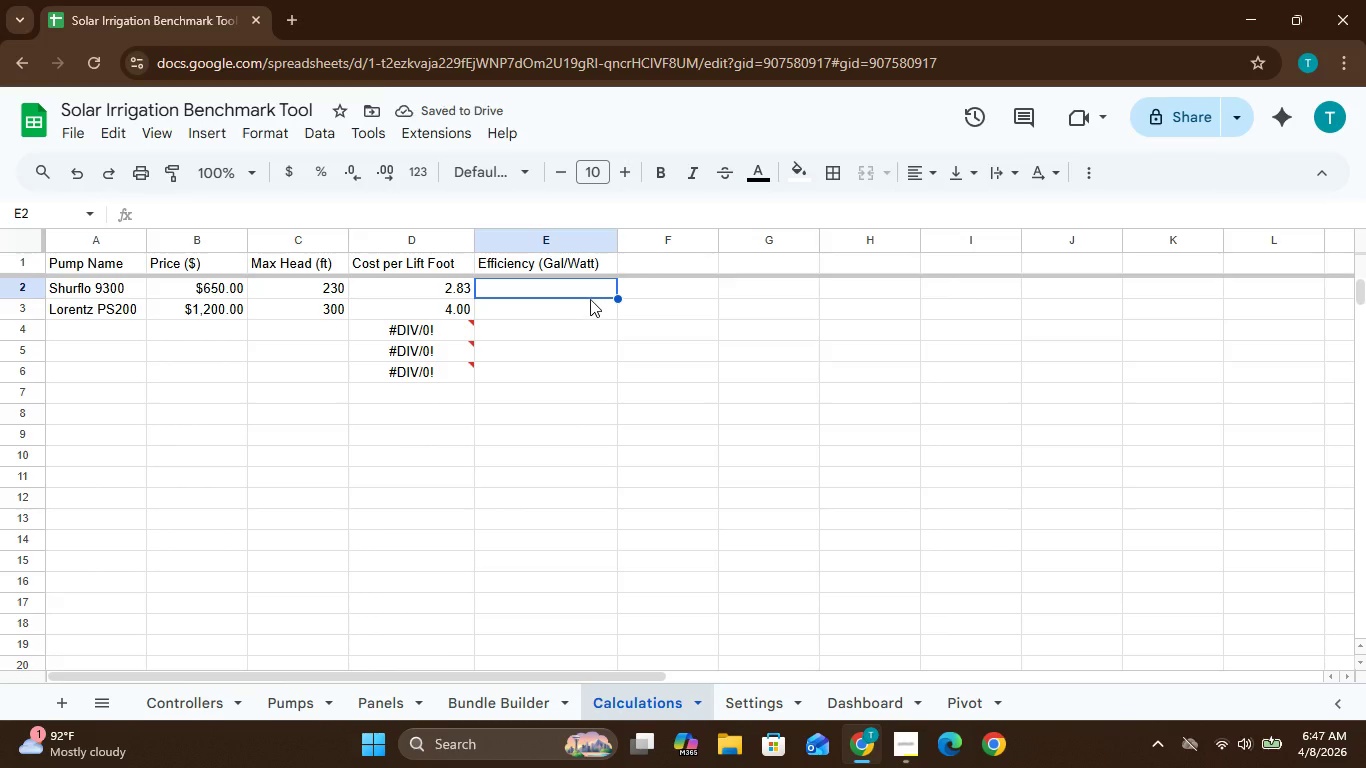 
left_click([585, 292])
 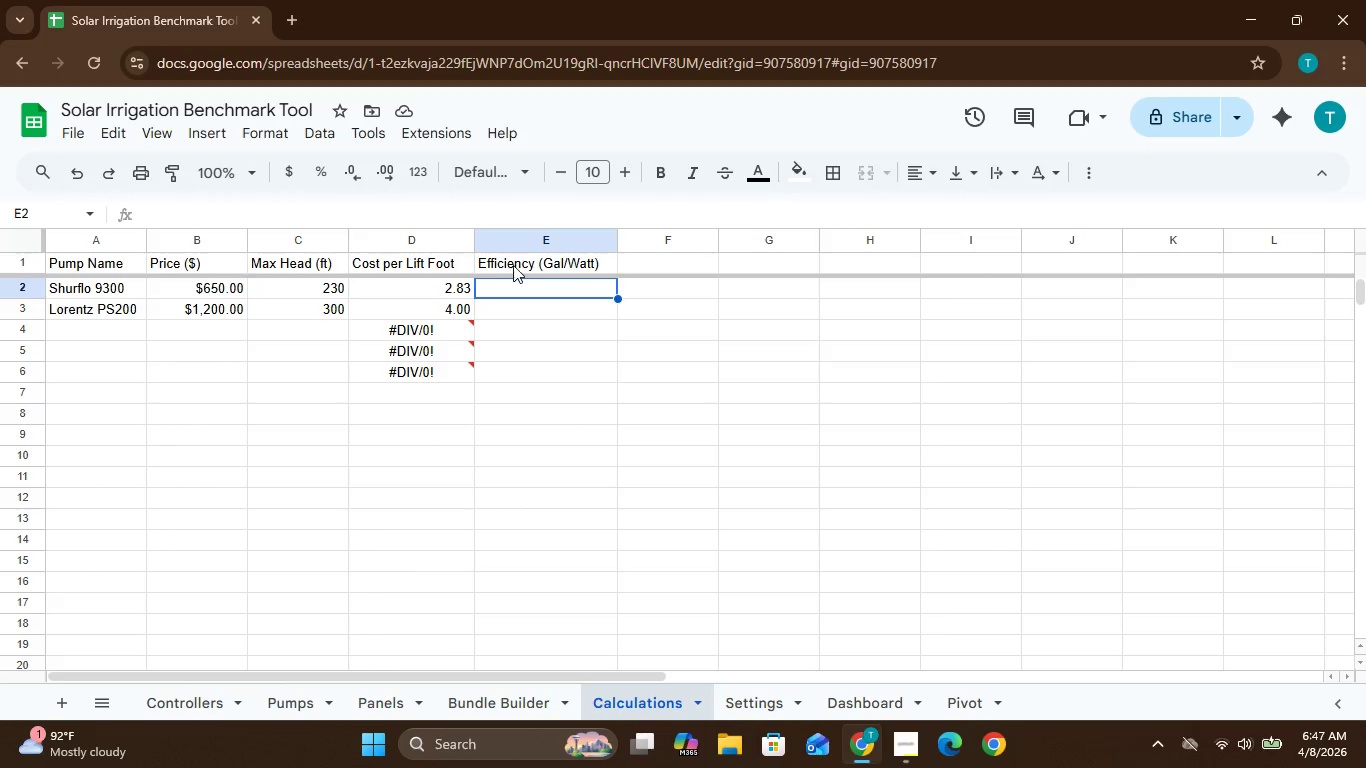 
wait(7.49)
 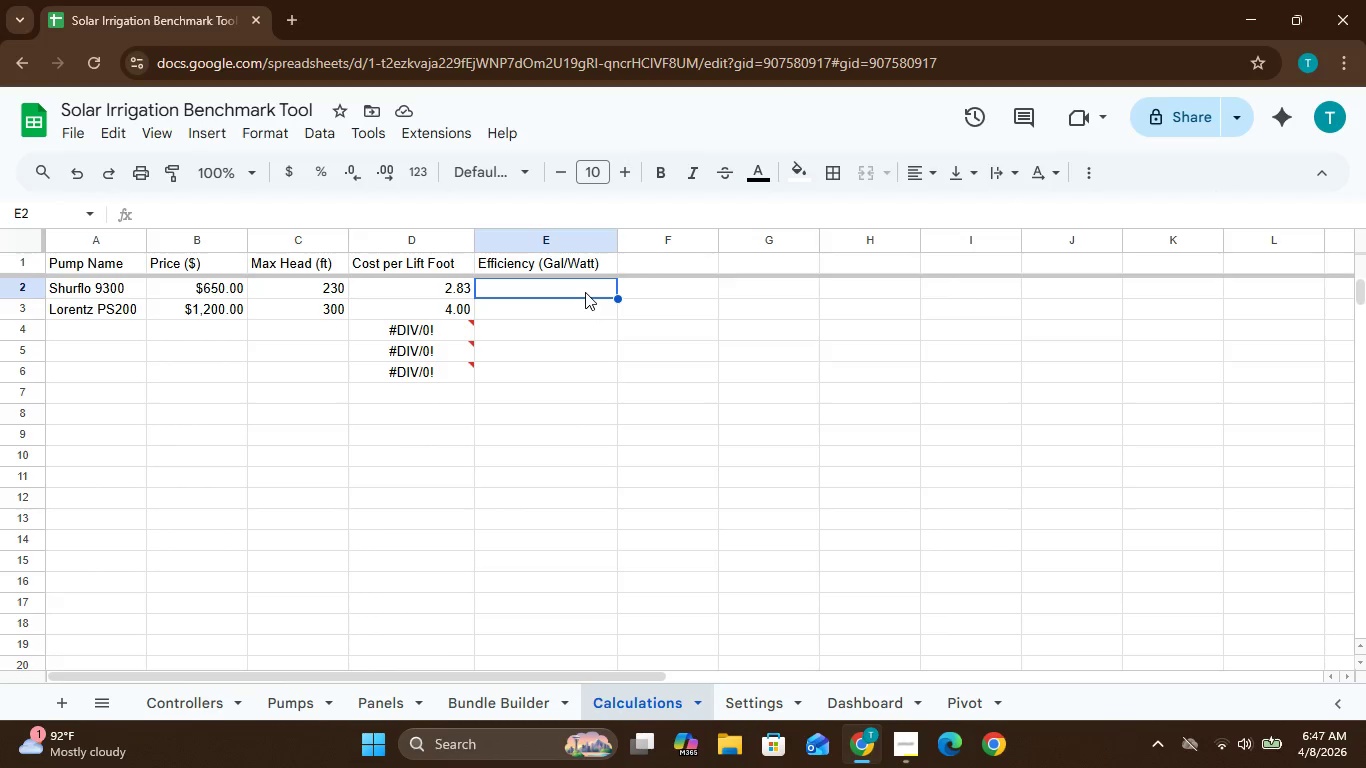 
left_click([532, 286])
 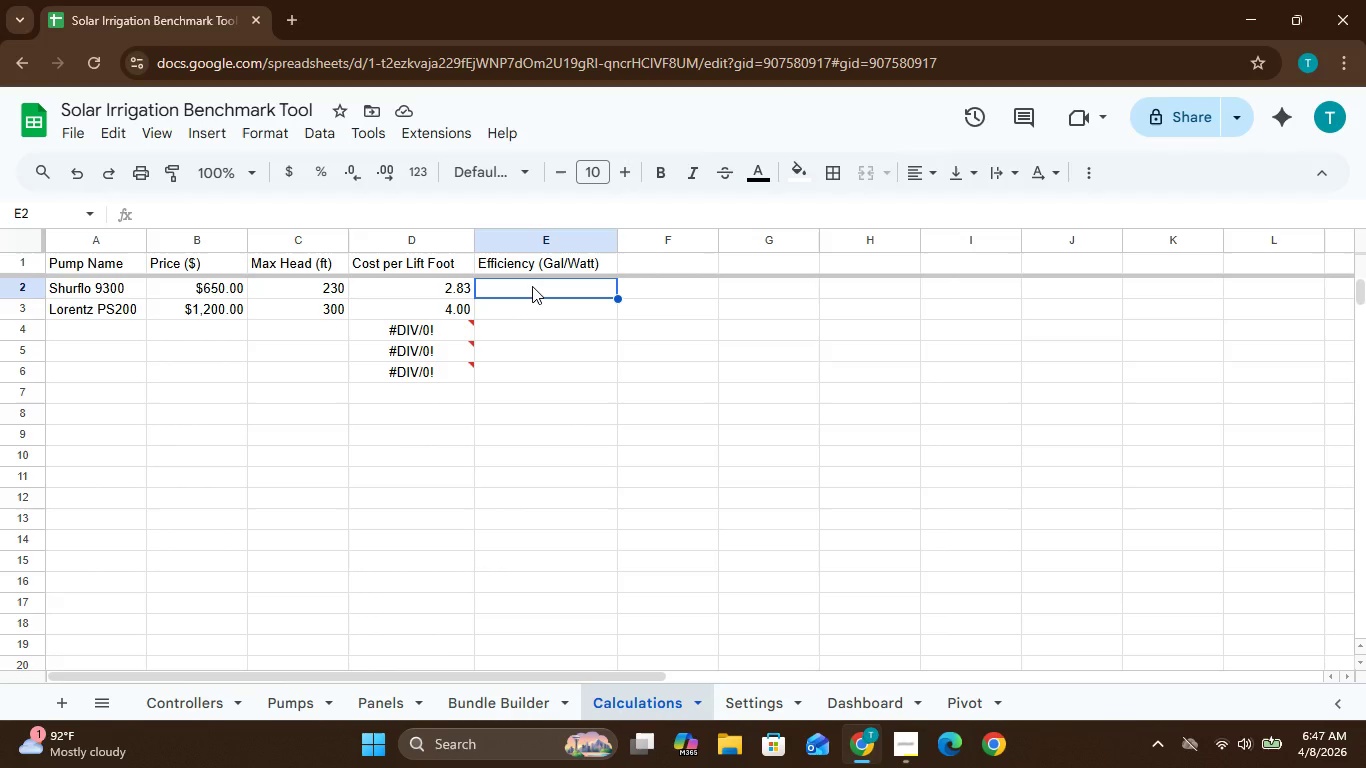 
left_click([532, 286])
 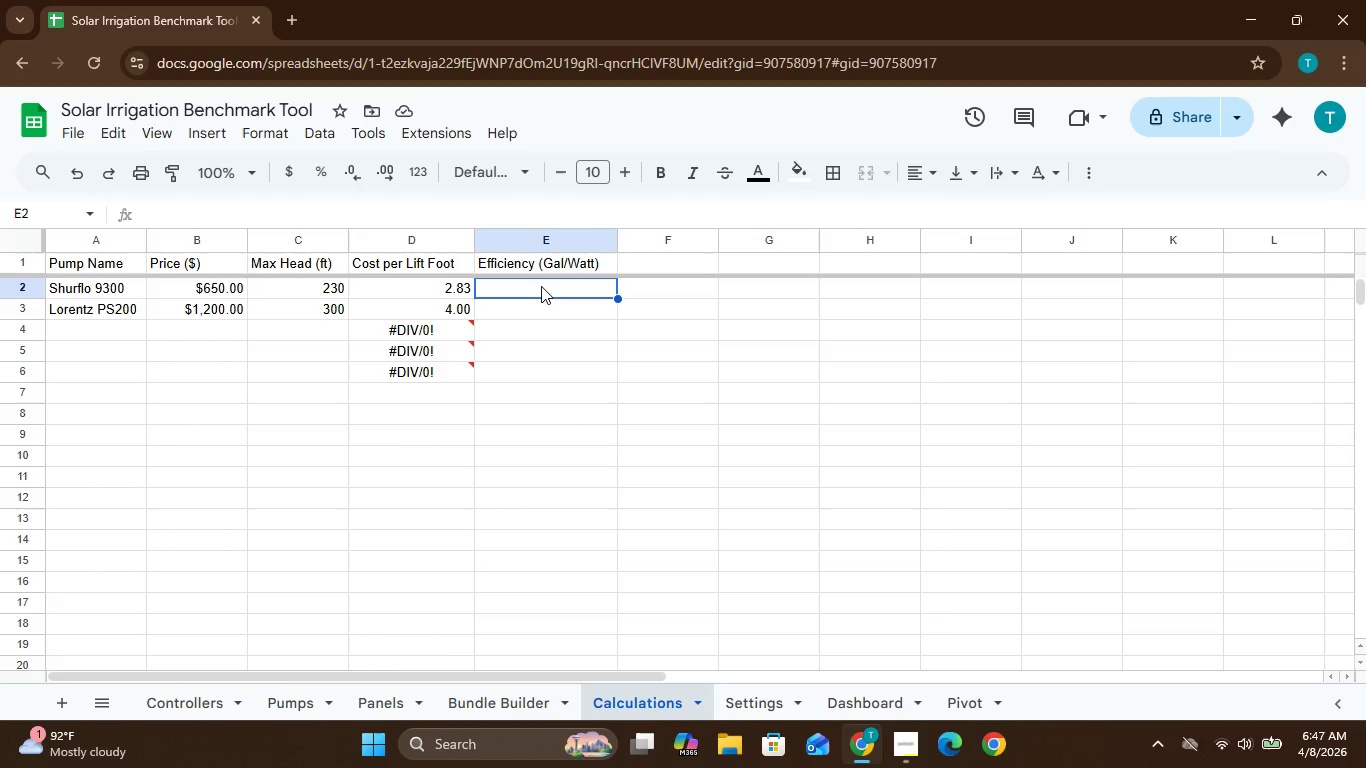 
left_click([541, 285])
 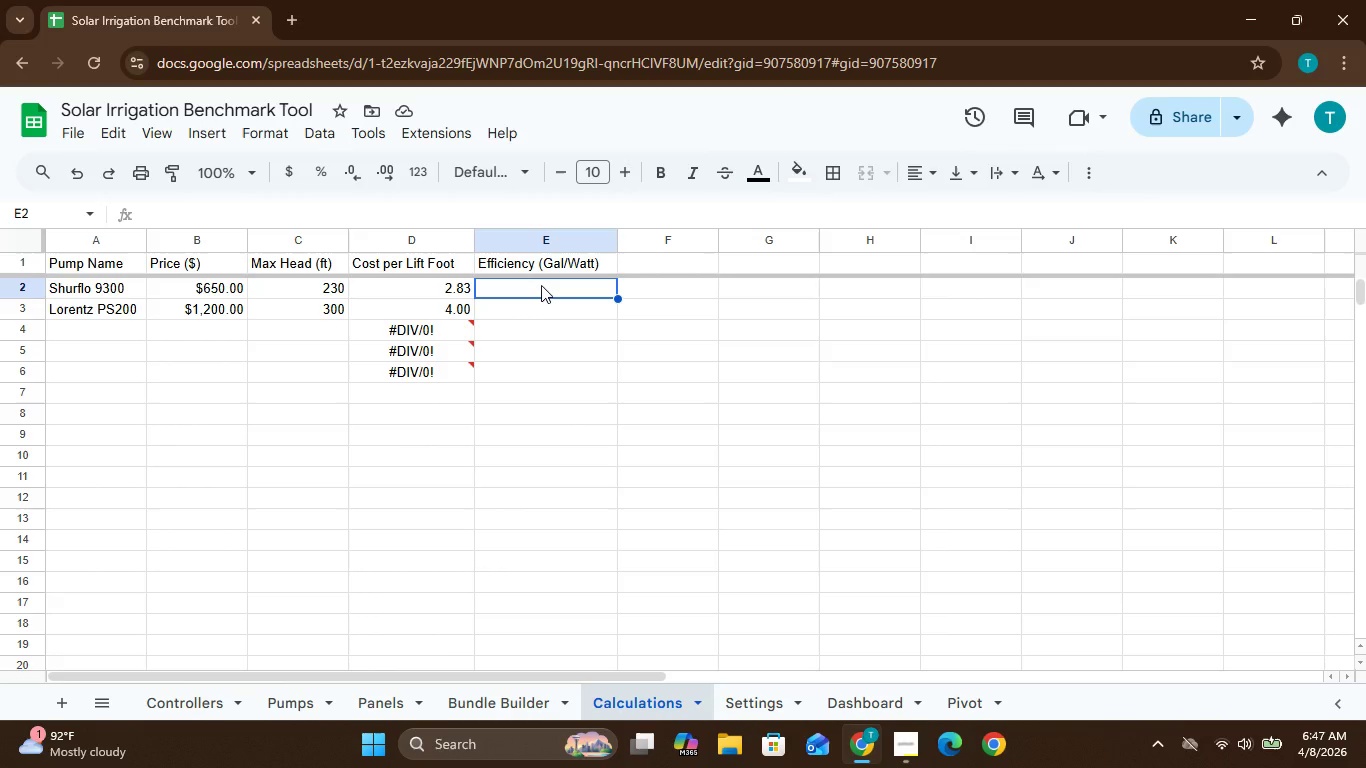 
key(Control+Y)
 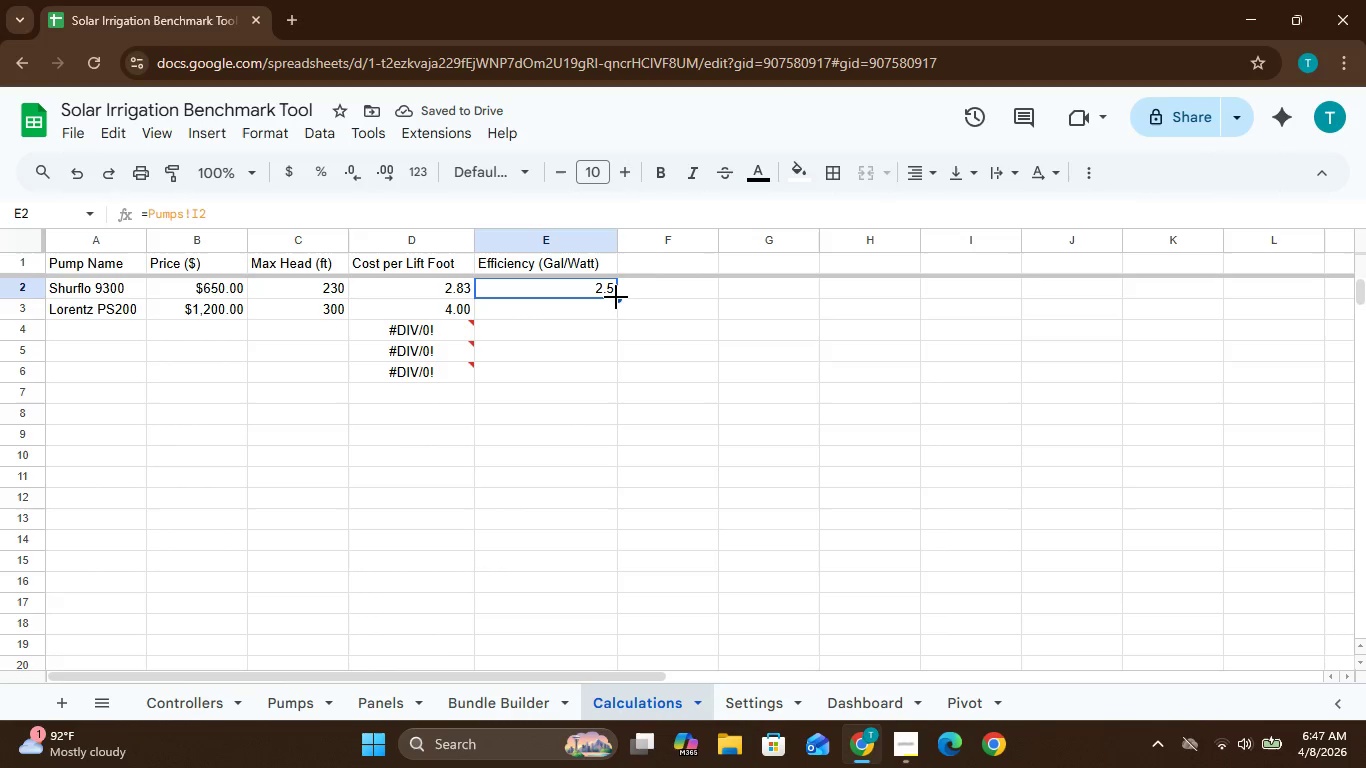 
left_click_drag(start_coordinate=[615, 297], to_coordinate=[622, 373])
 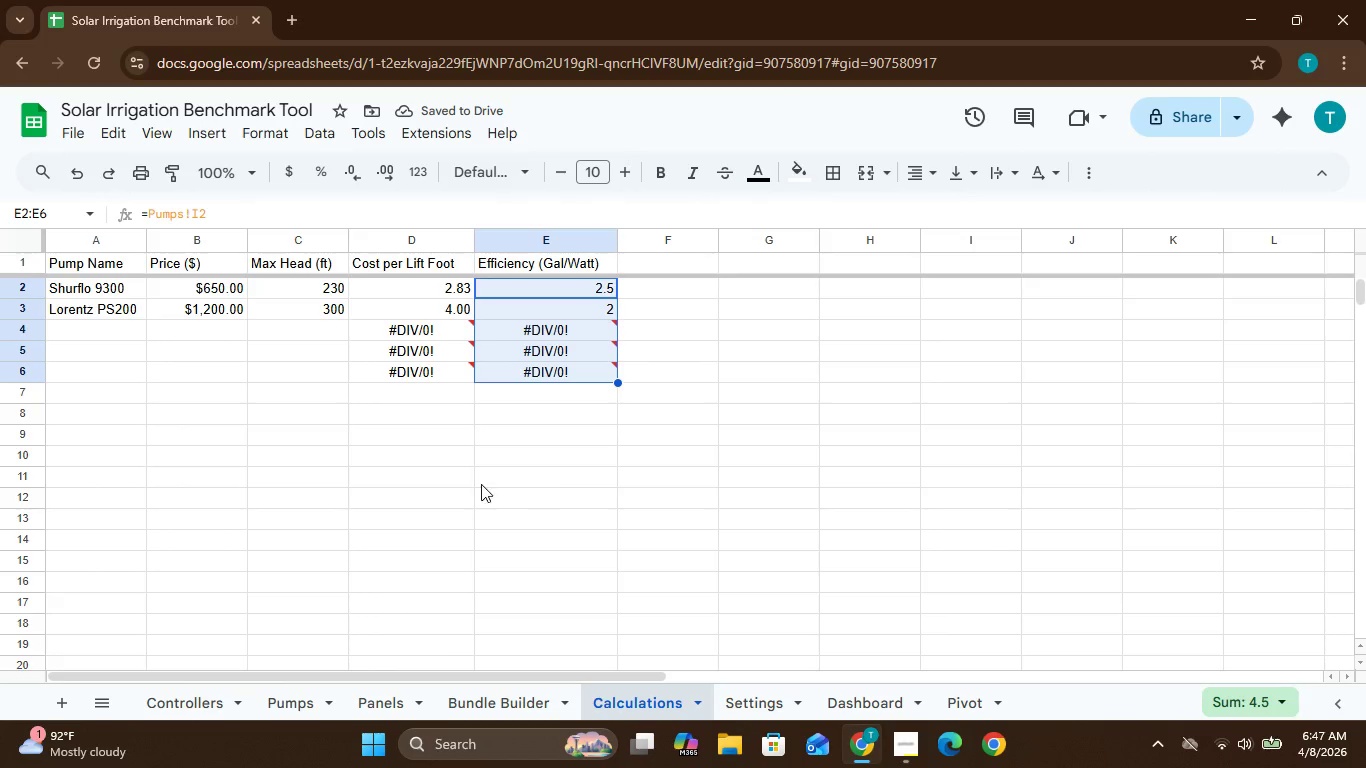 
left_click([740, 499])
 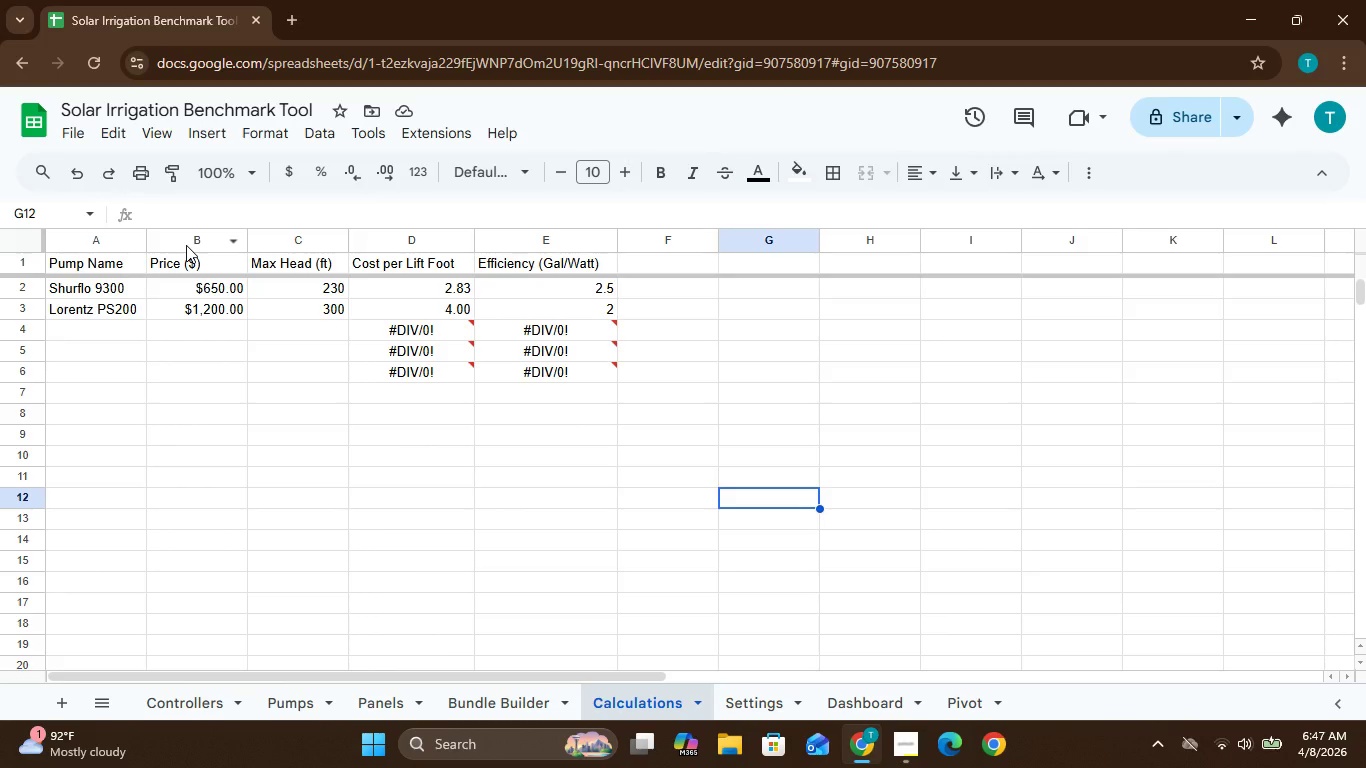 
wait(14.1)
 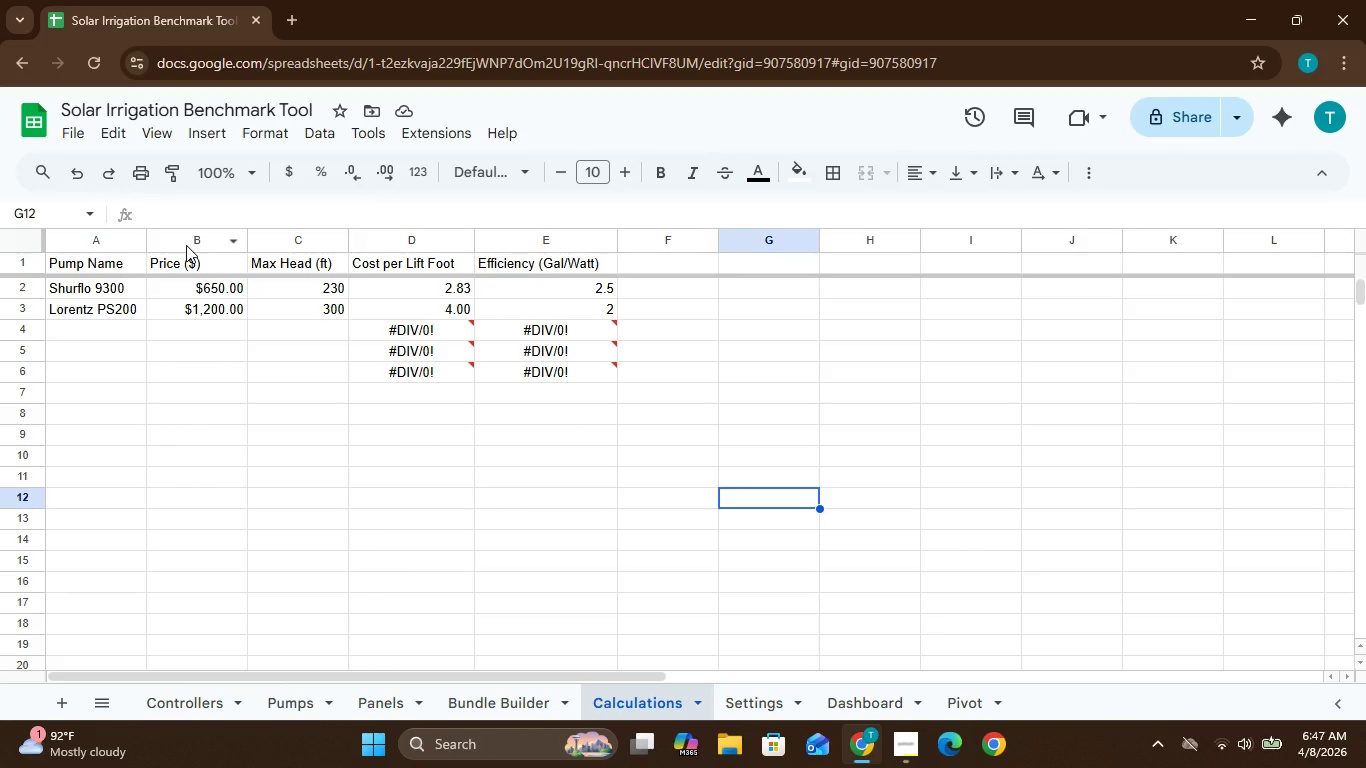 
mouse_move([142, 230])
 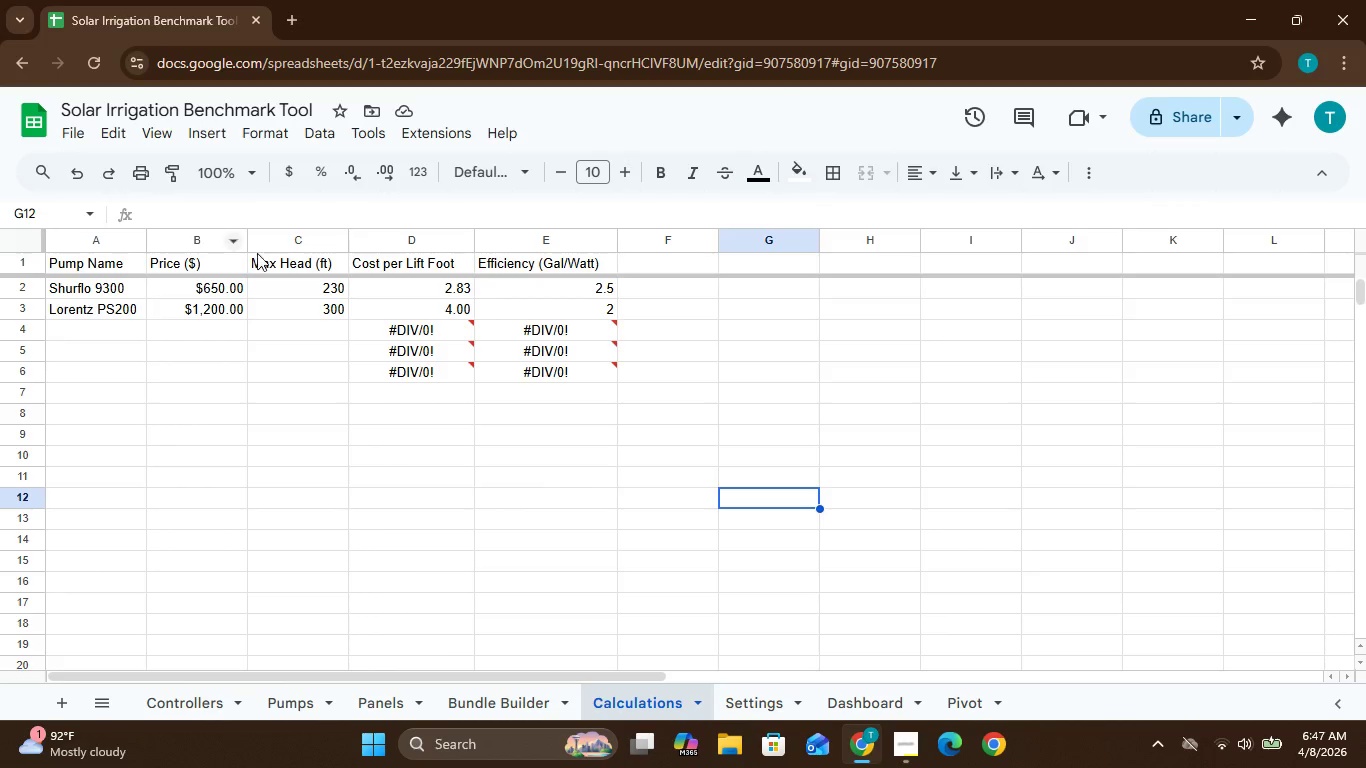 
left_click([364, 246])
 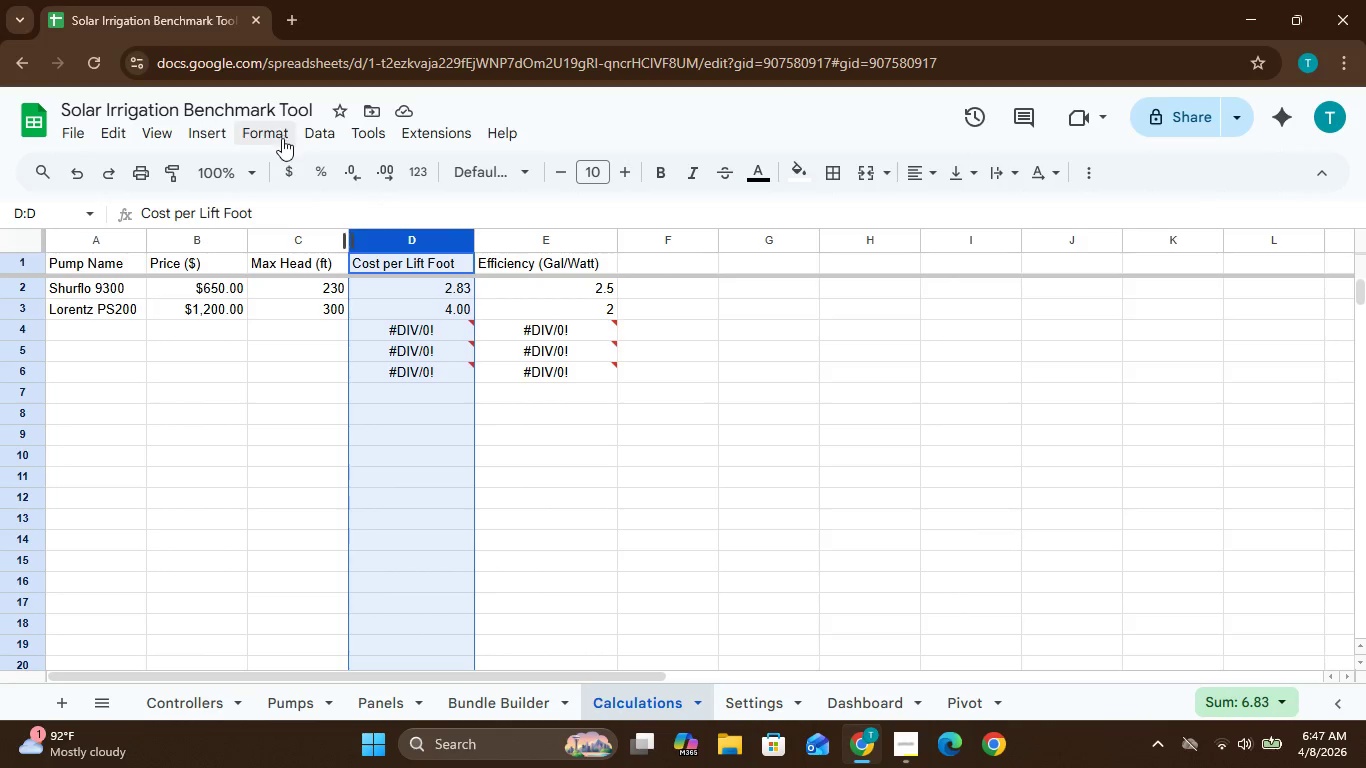 
left_click_drag(start_coordinate=[271, 130], to_coordinate=[343, 429])
 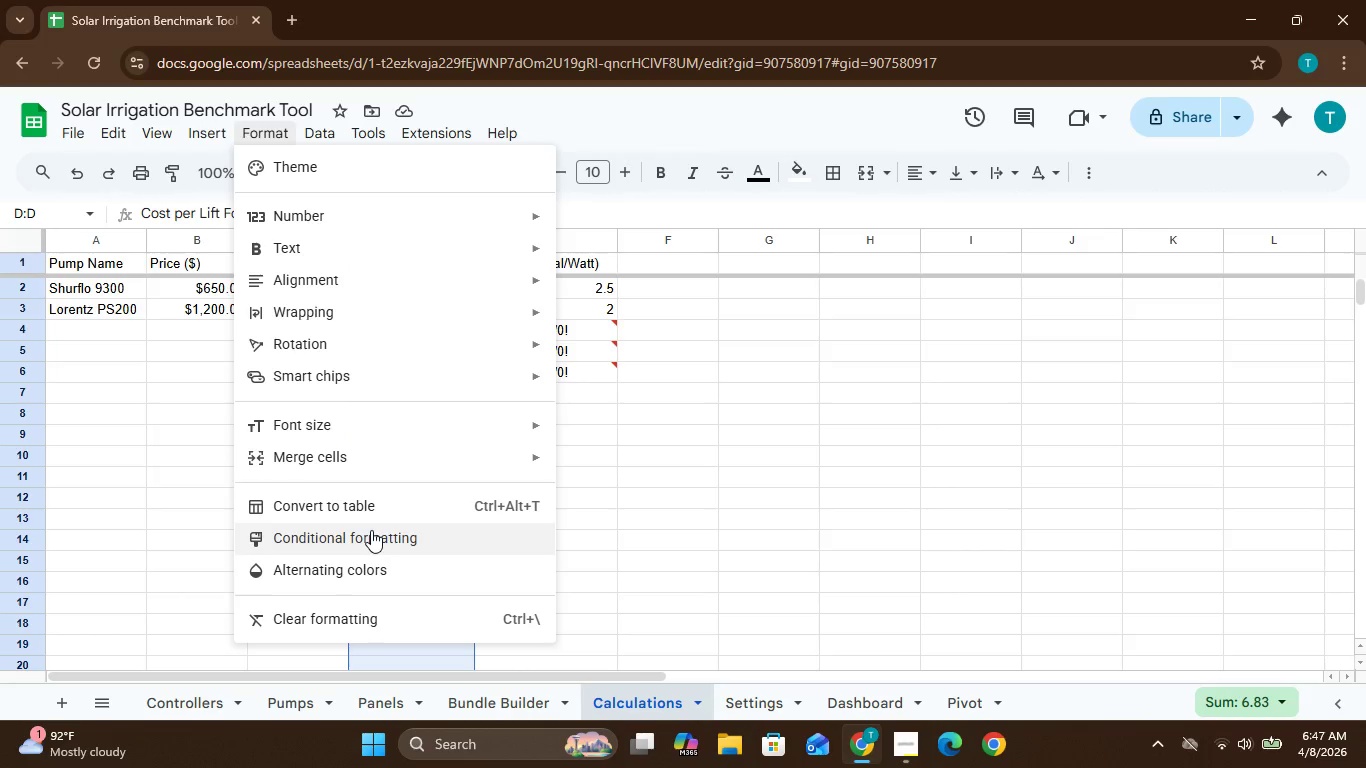 
wait(6.36)
 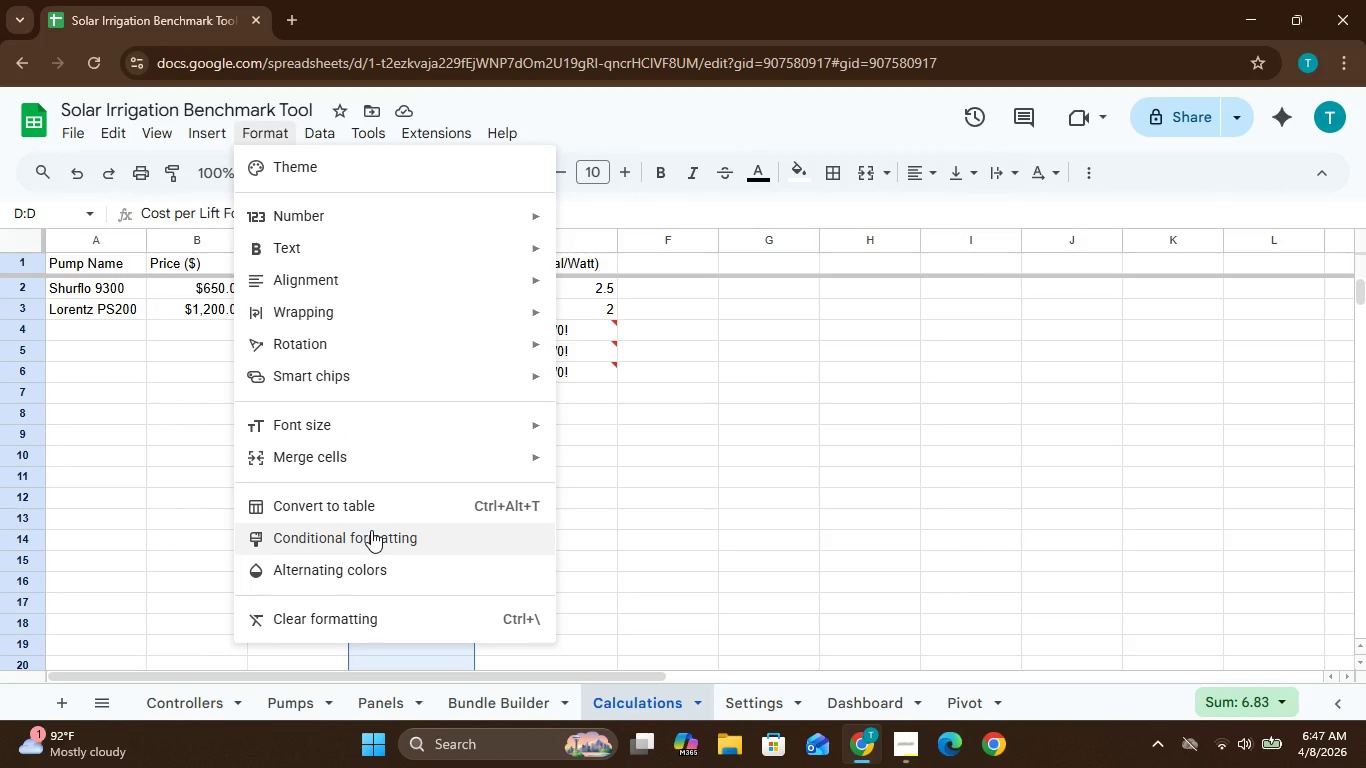 
left_click([440, 531])
 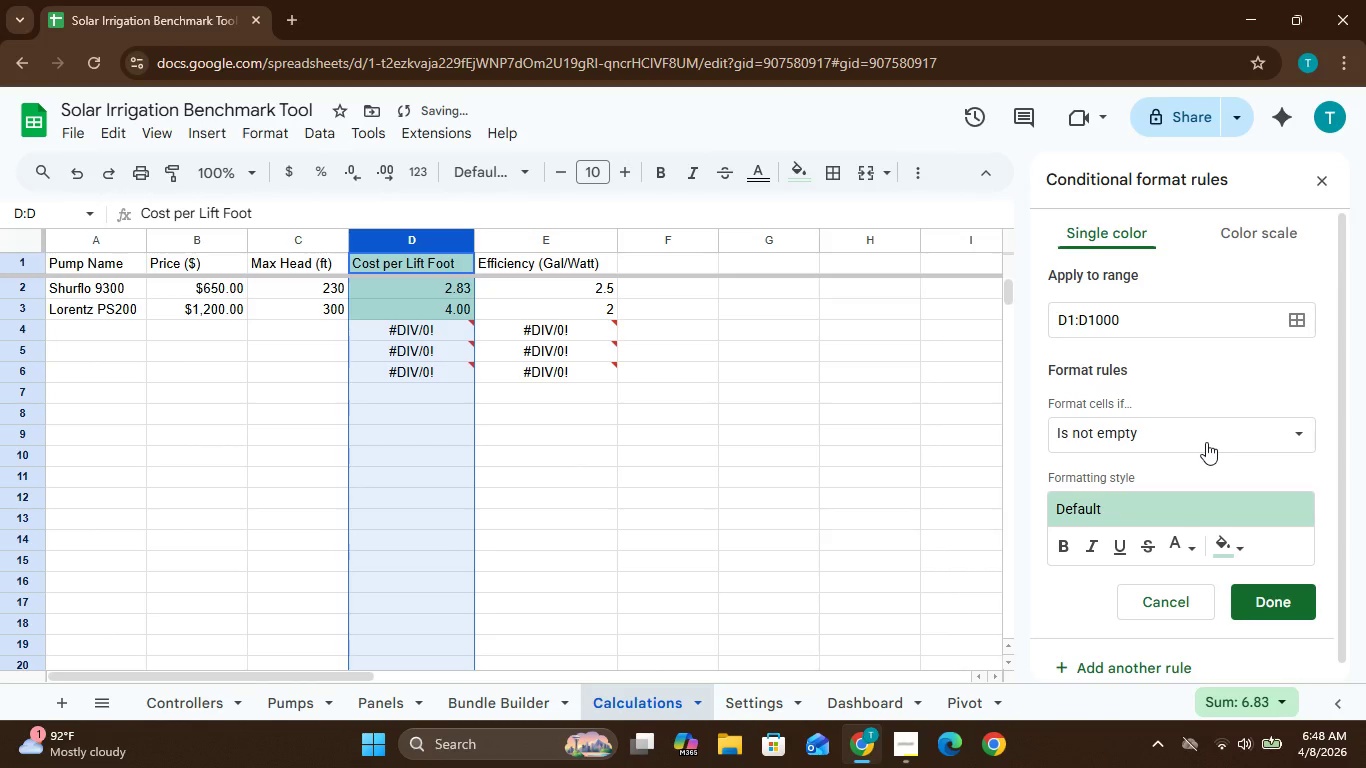 
left_click([1206, 441])
 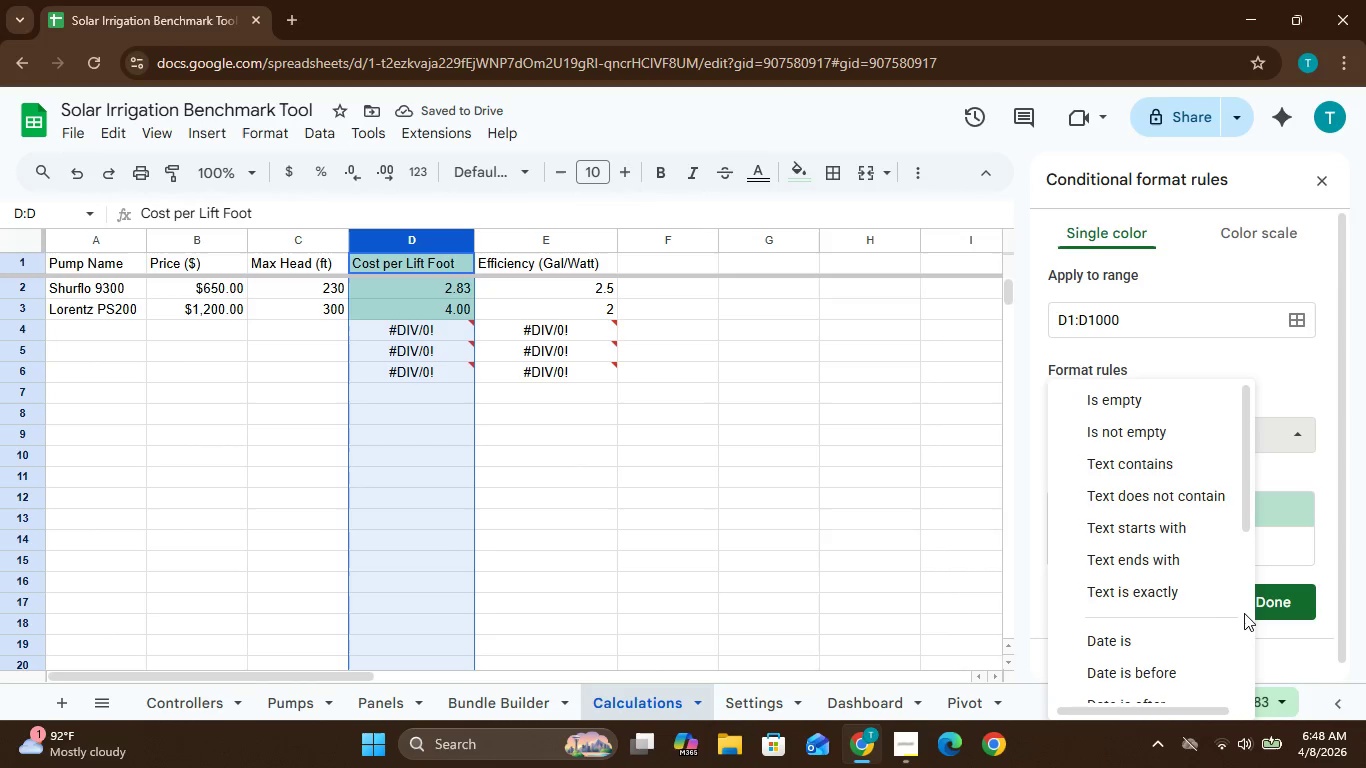 
left_click([1247, 614])
 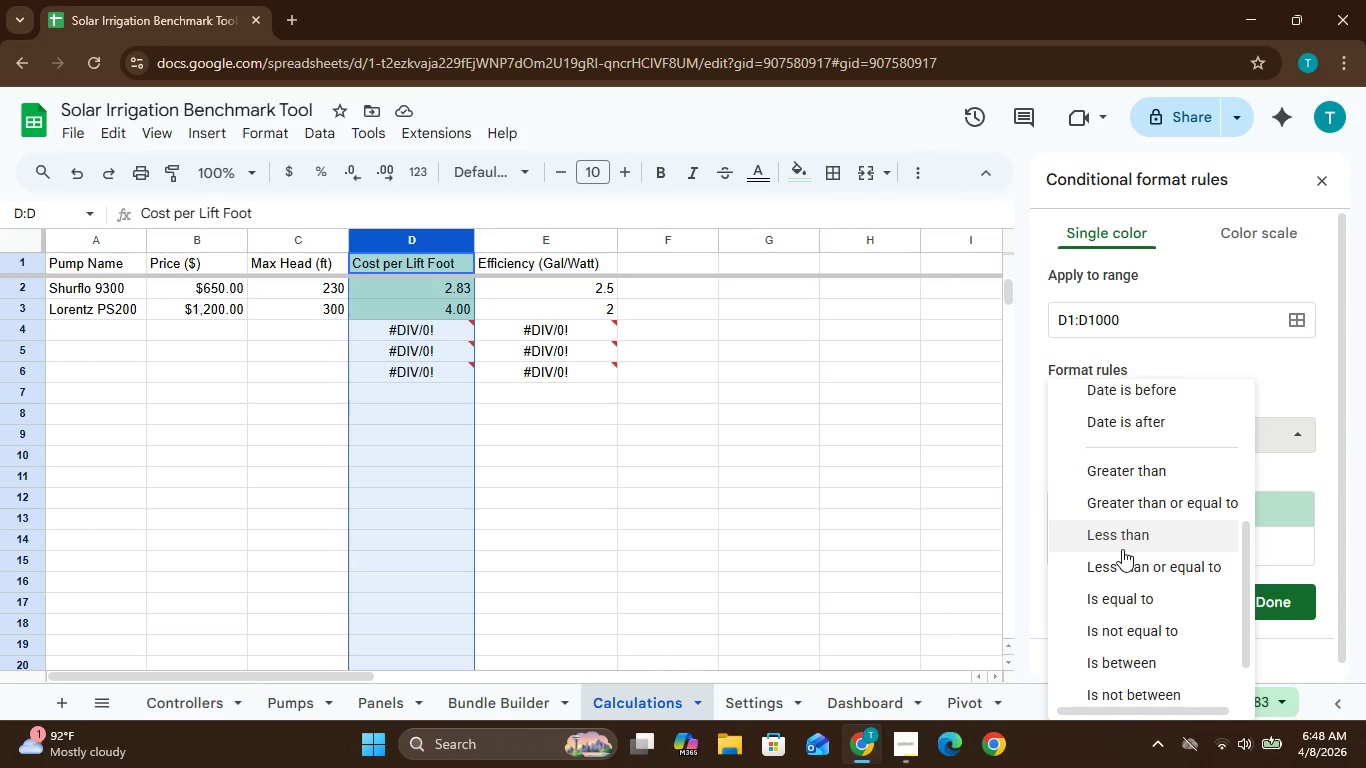 
left_click([1122, 549])
 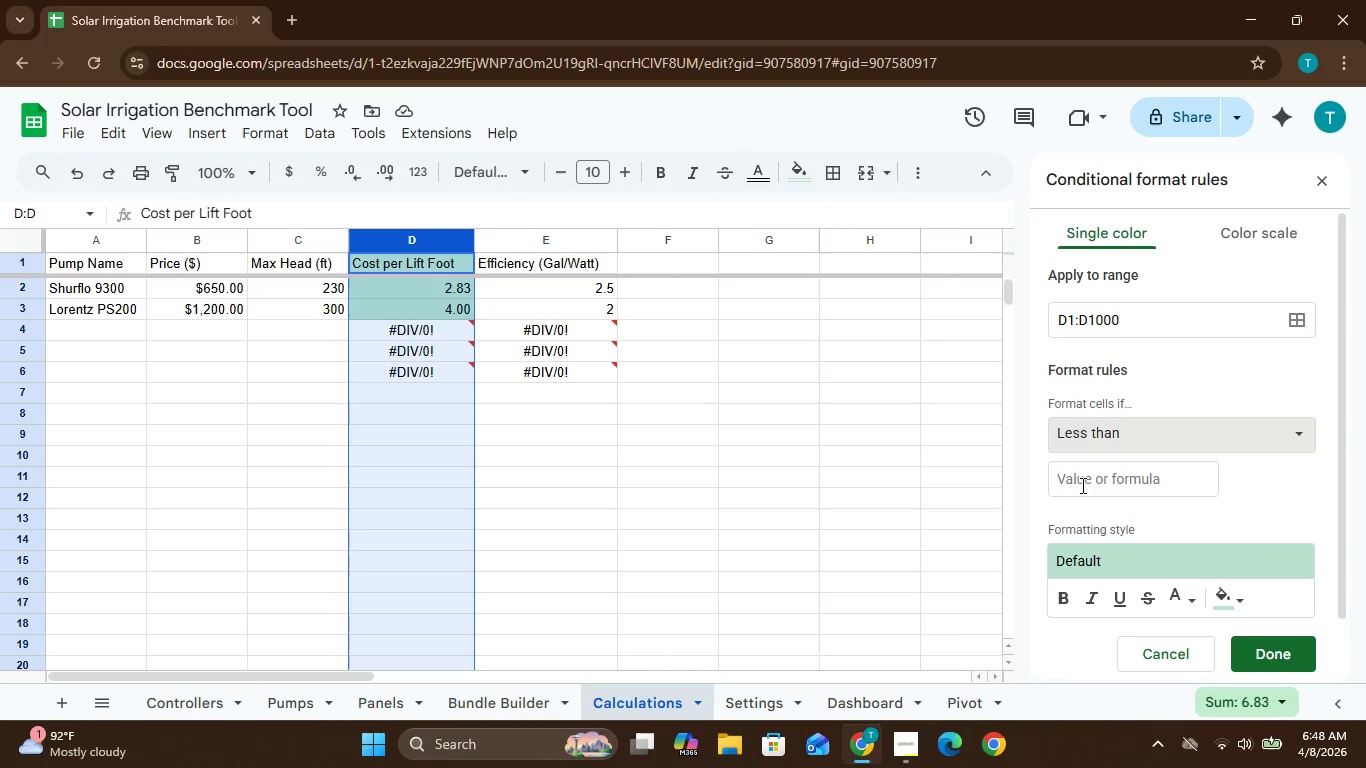 
left_click([1079, 483])
 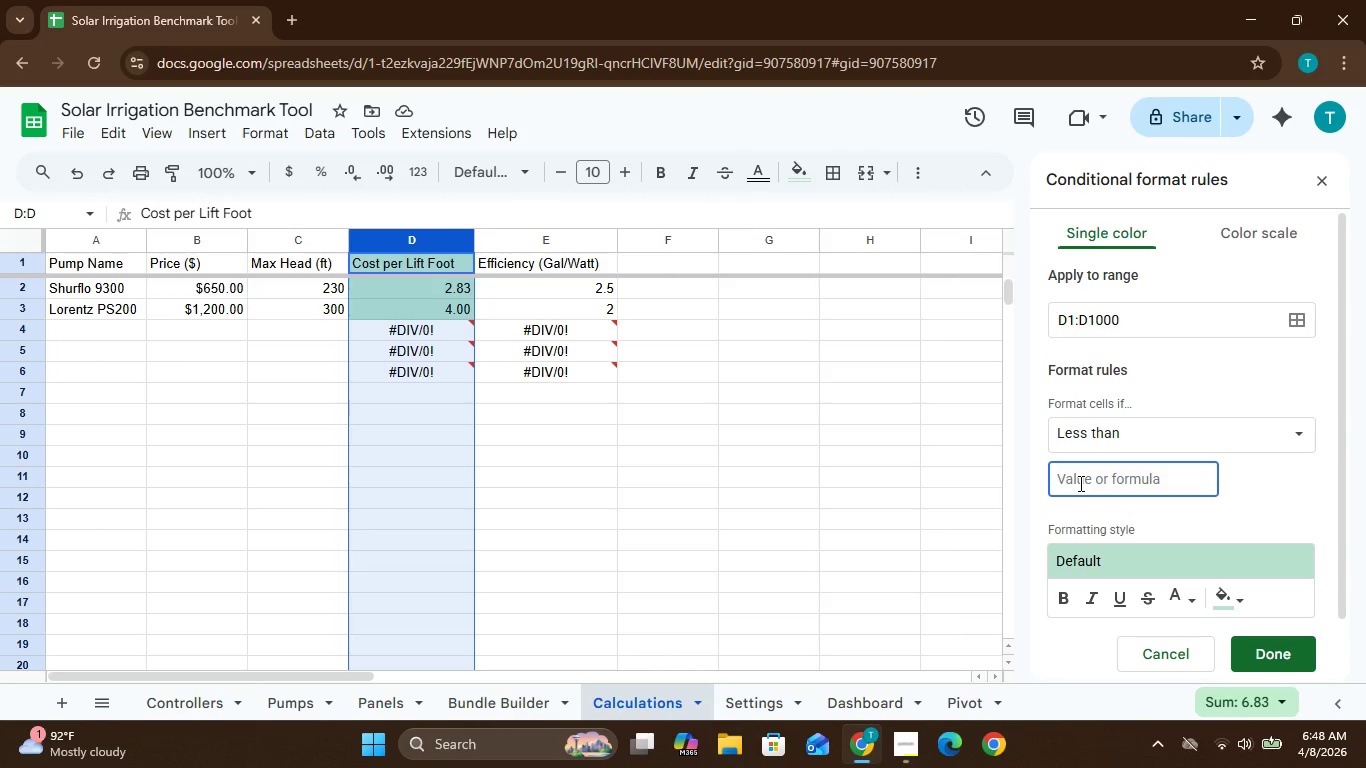 
key(3)
 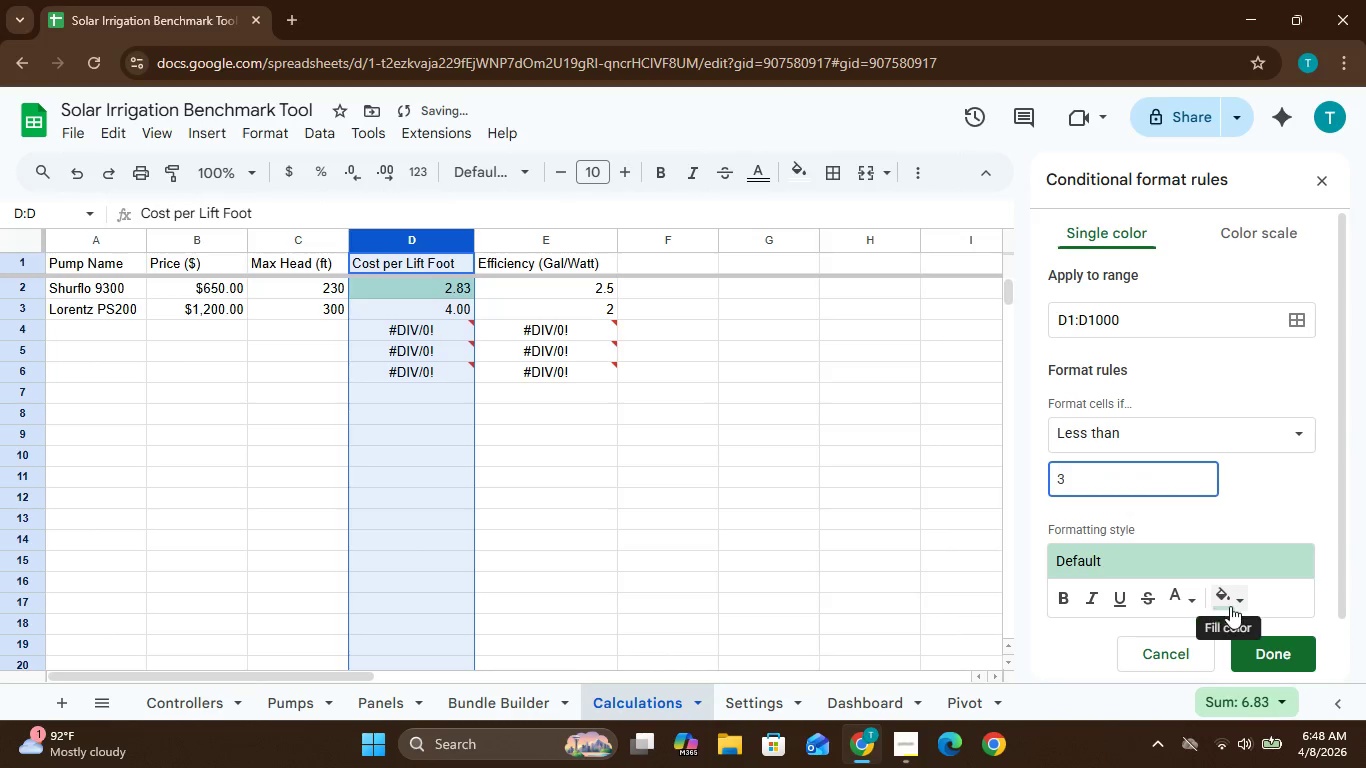 
left_click([1230, 607])
 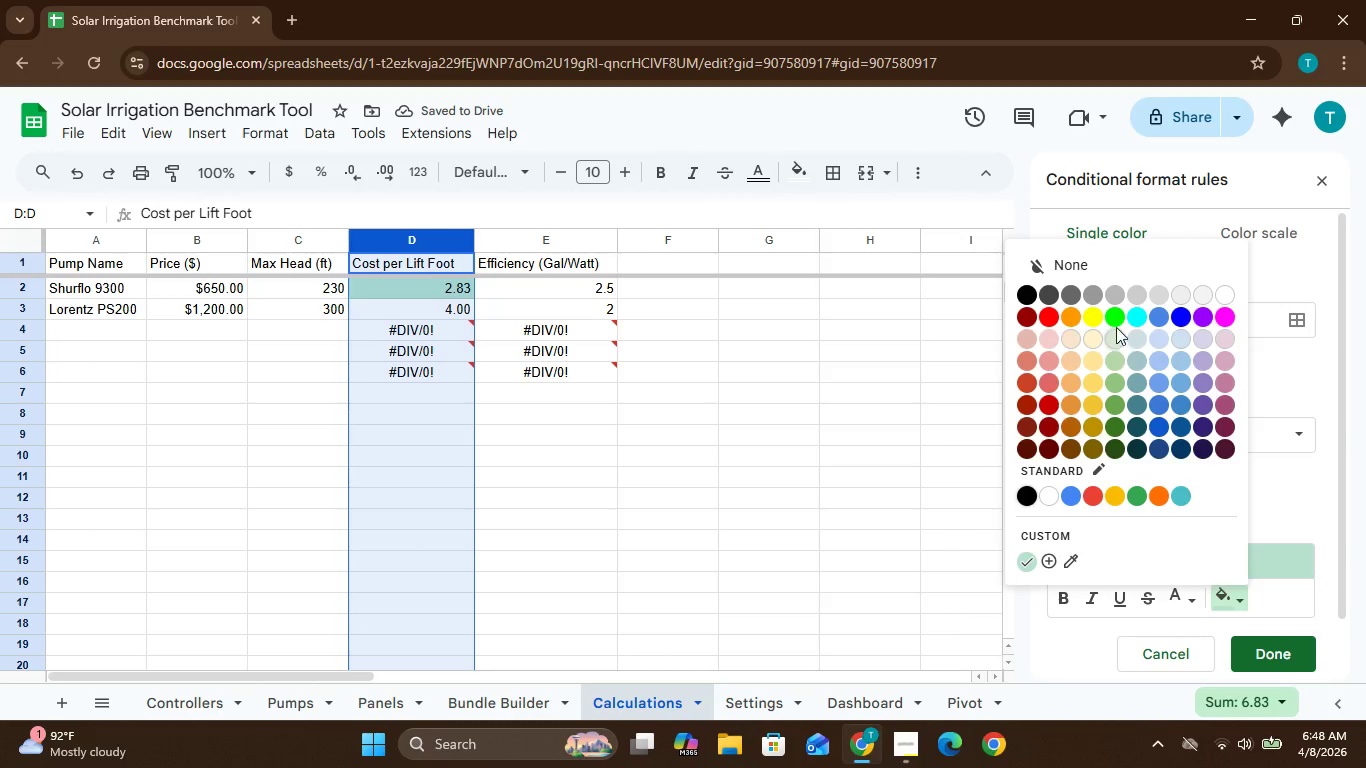 
left_click([1111, 313])
 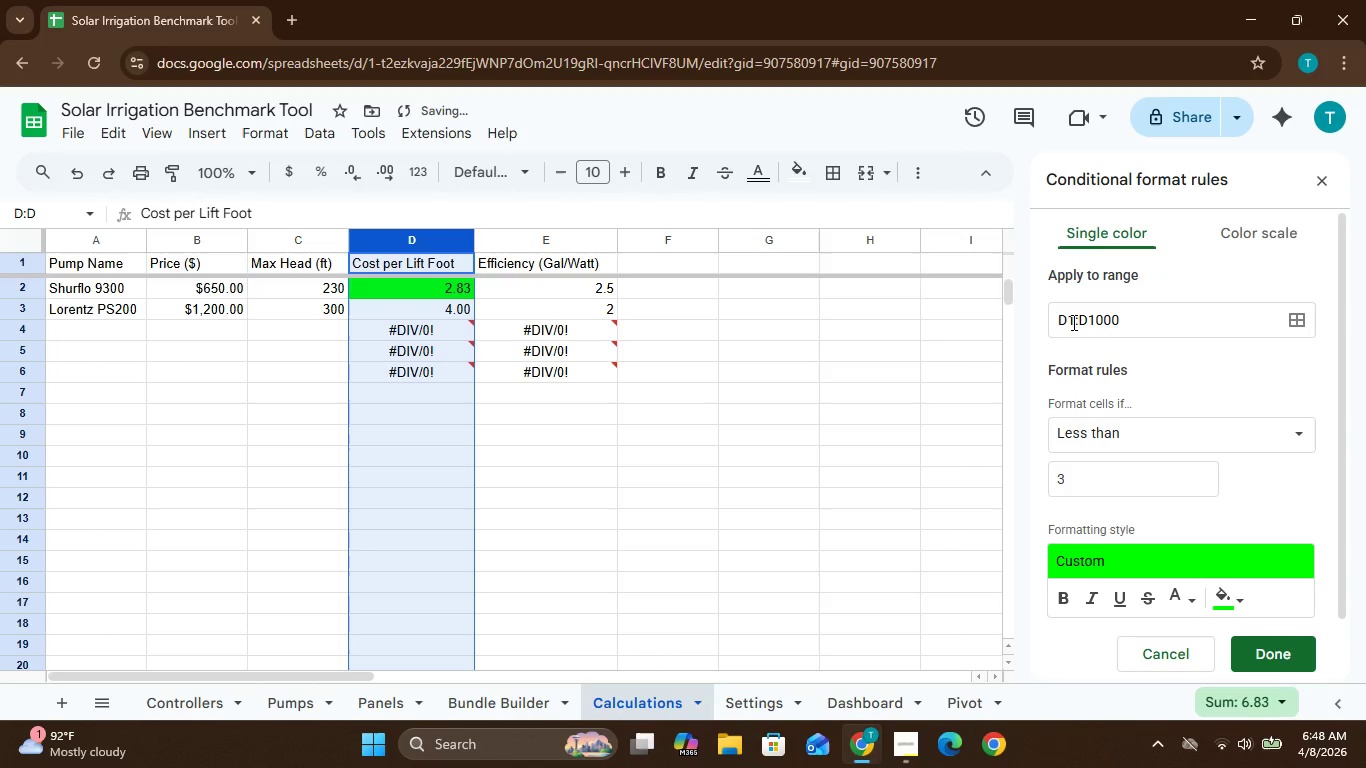 
left_click([1072, 322])
 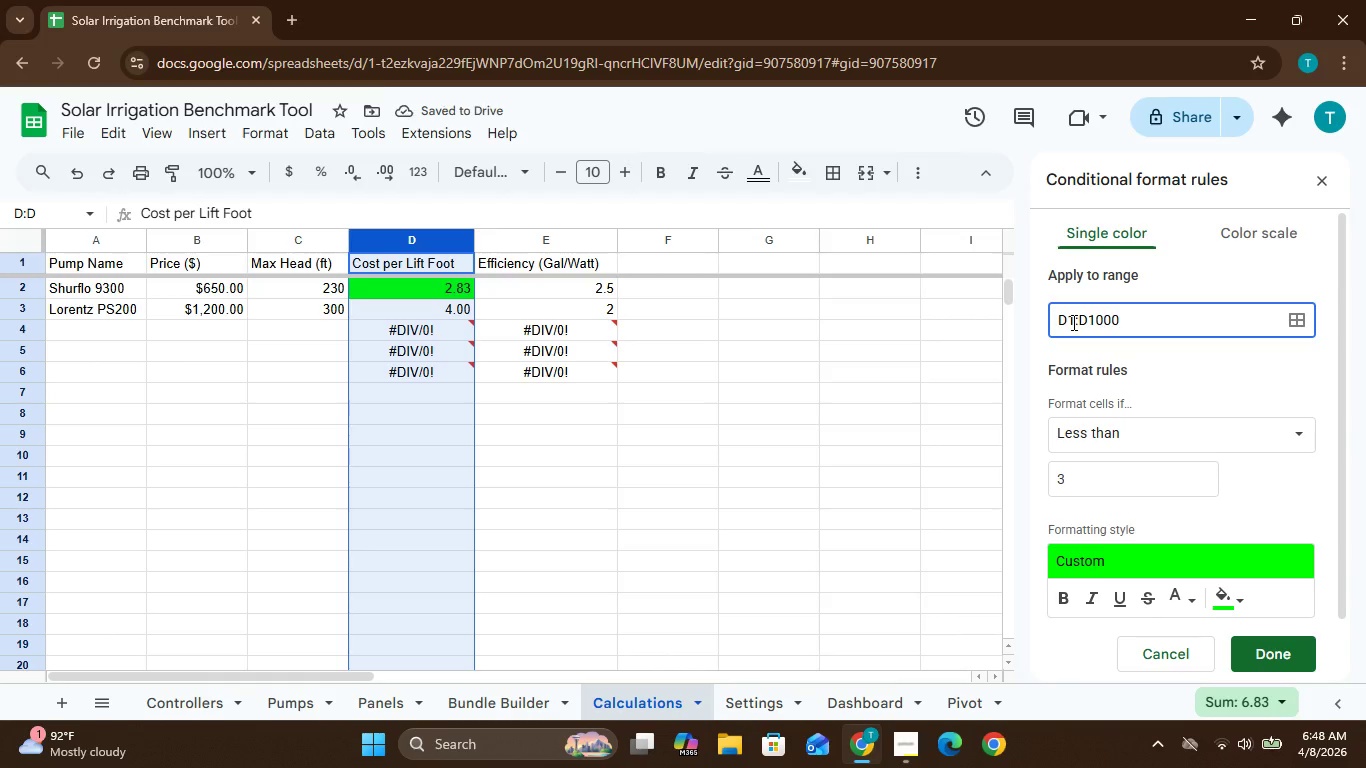 
key(Backspace)
 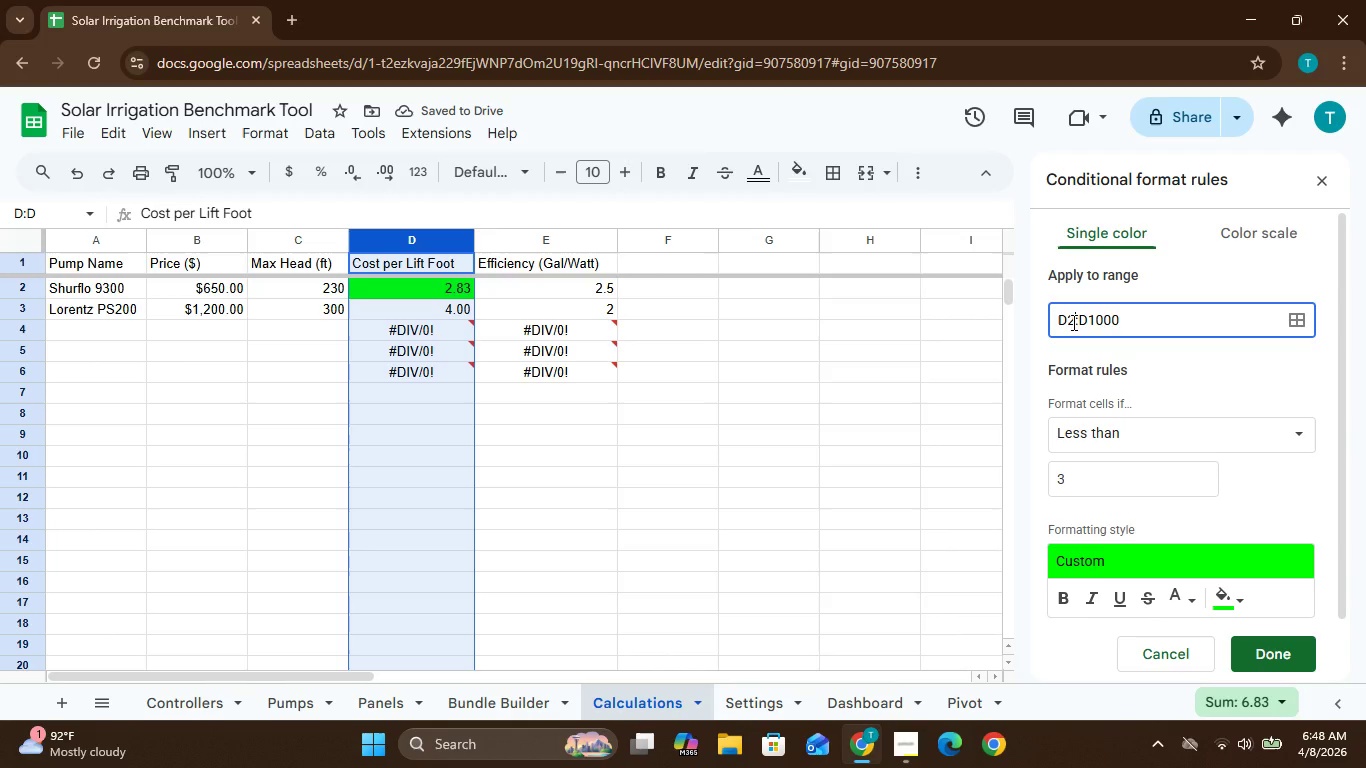 
key(2)
 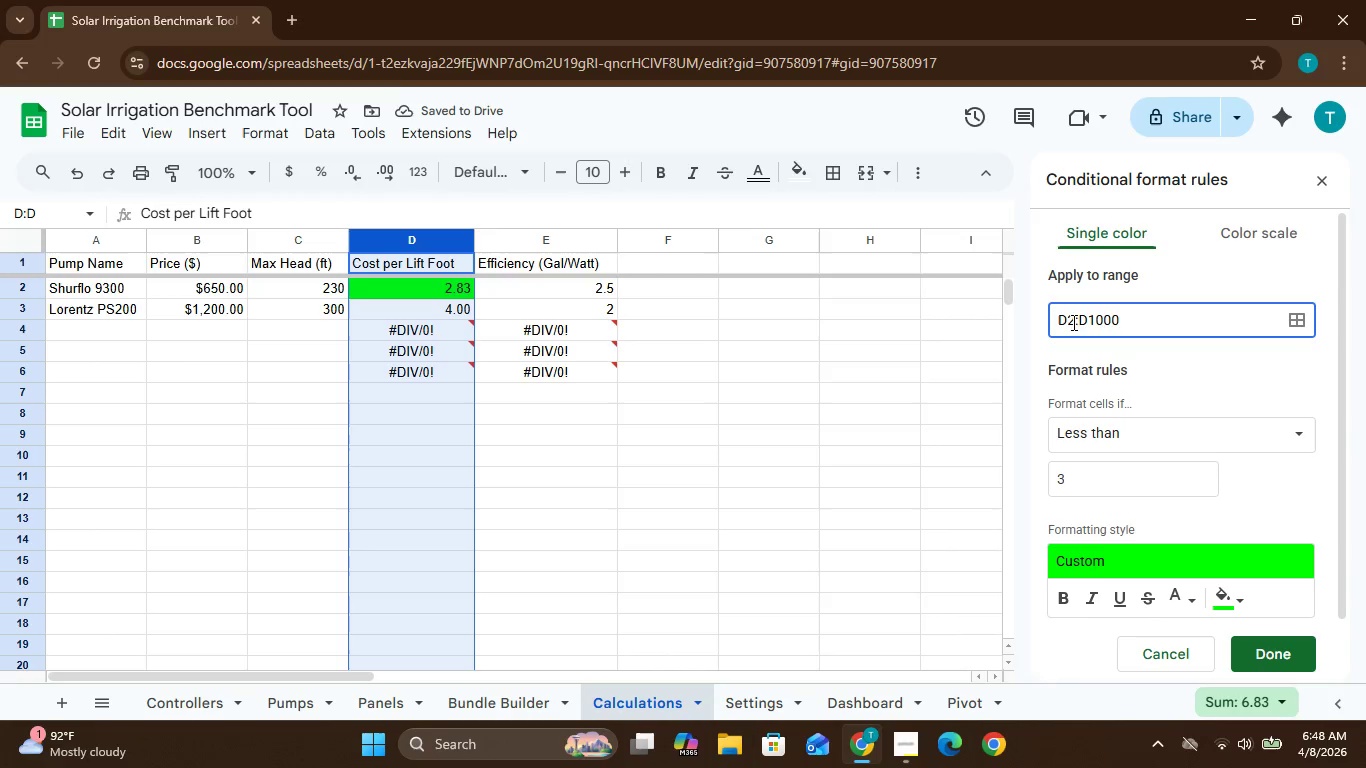 
key(Enter)
 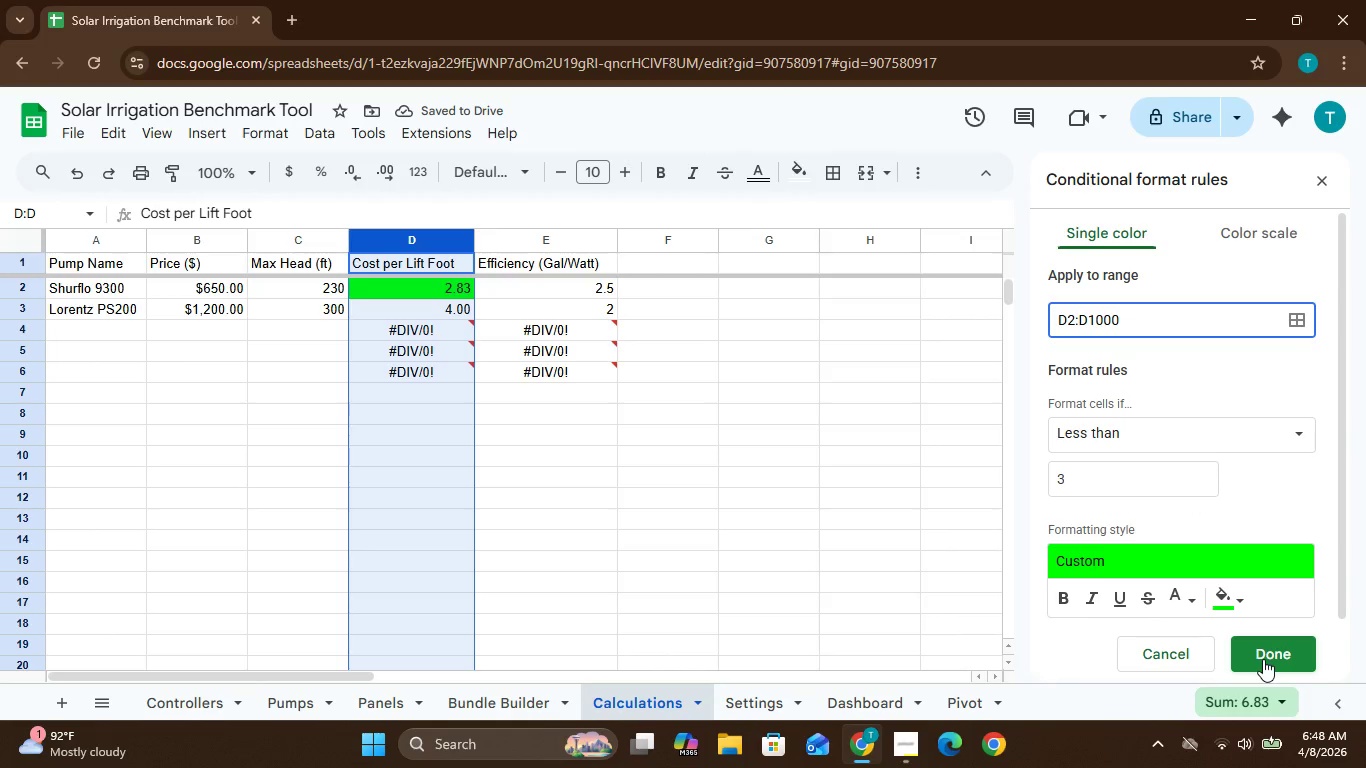 
left_click([1263, 659])
 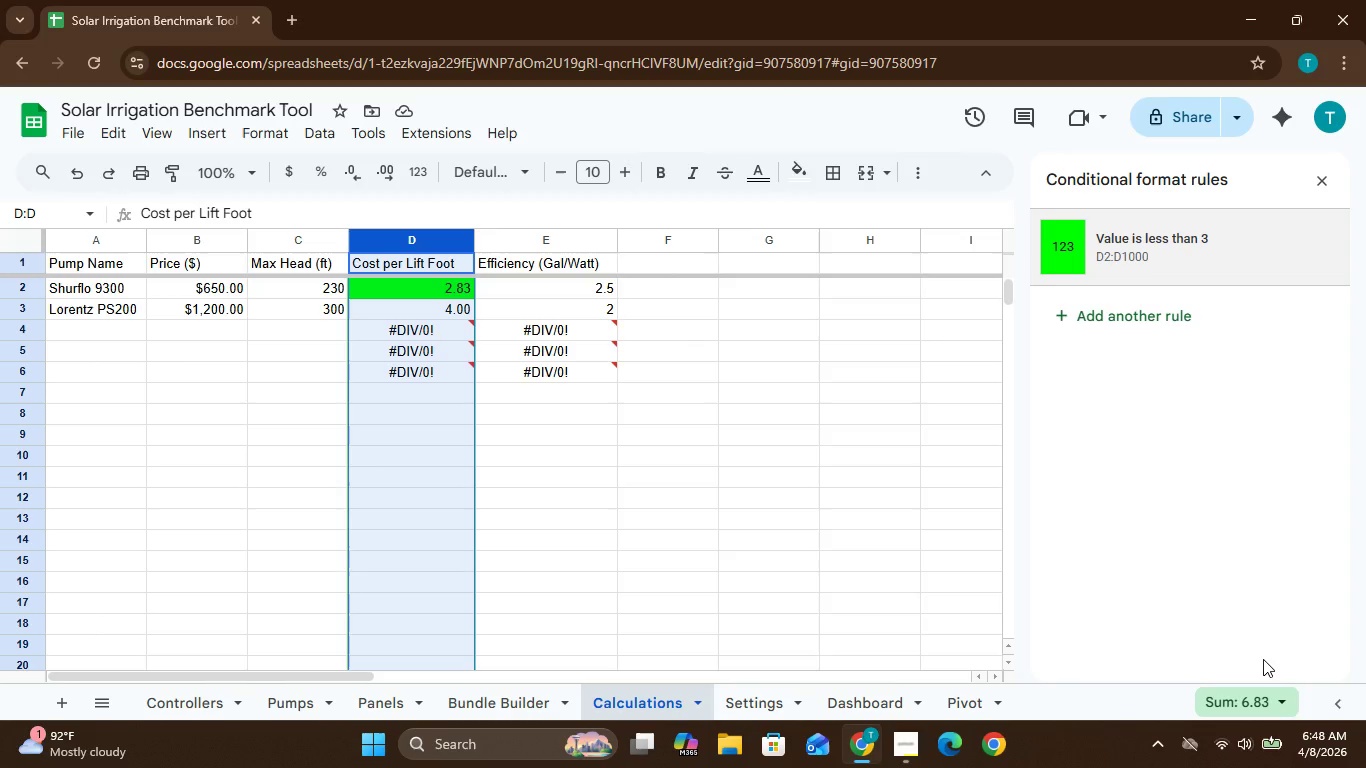 
wait(7.58)
 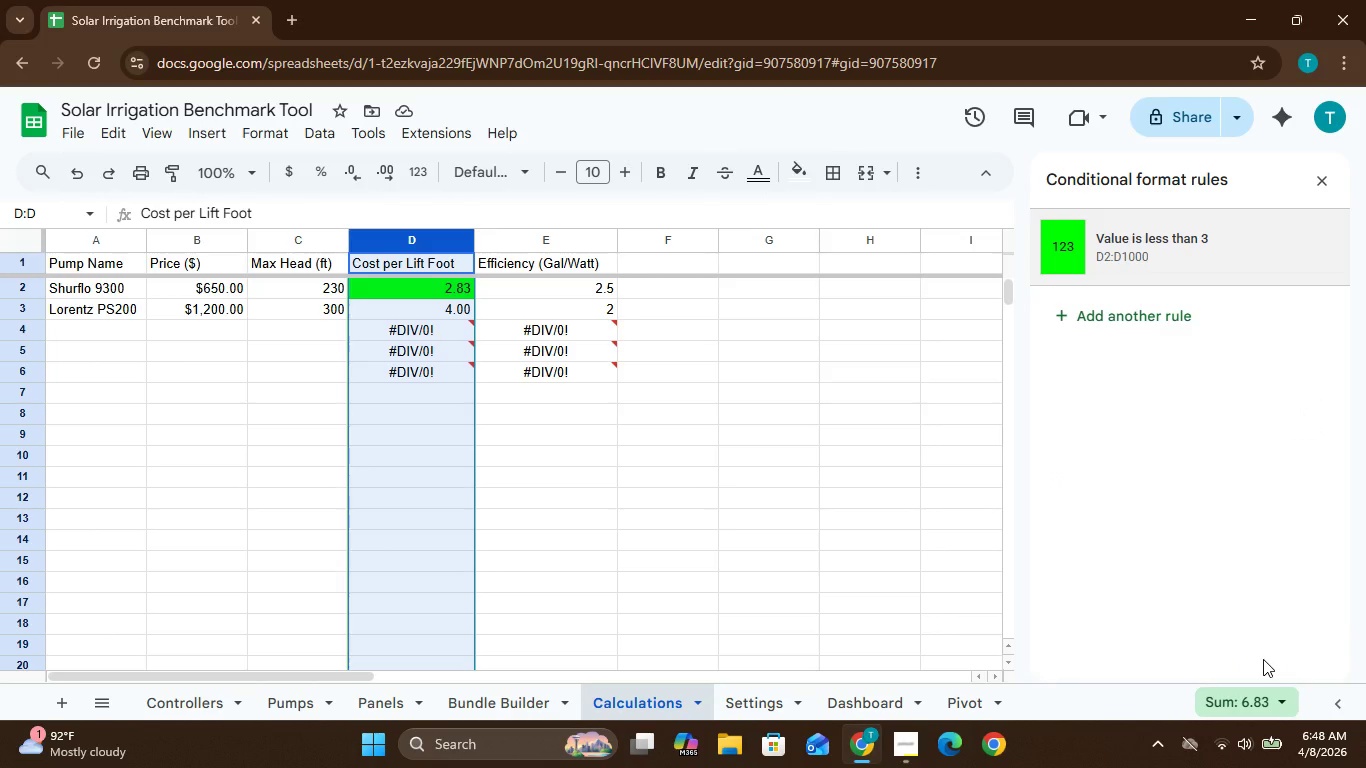 
left_click([1130, 323])
 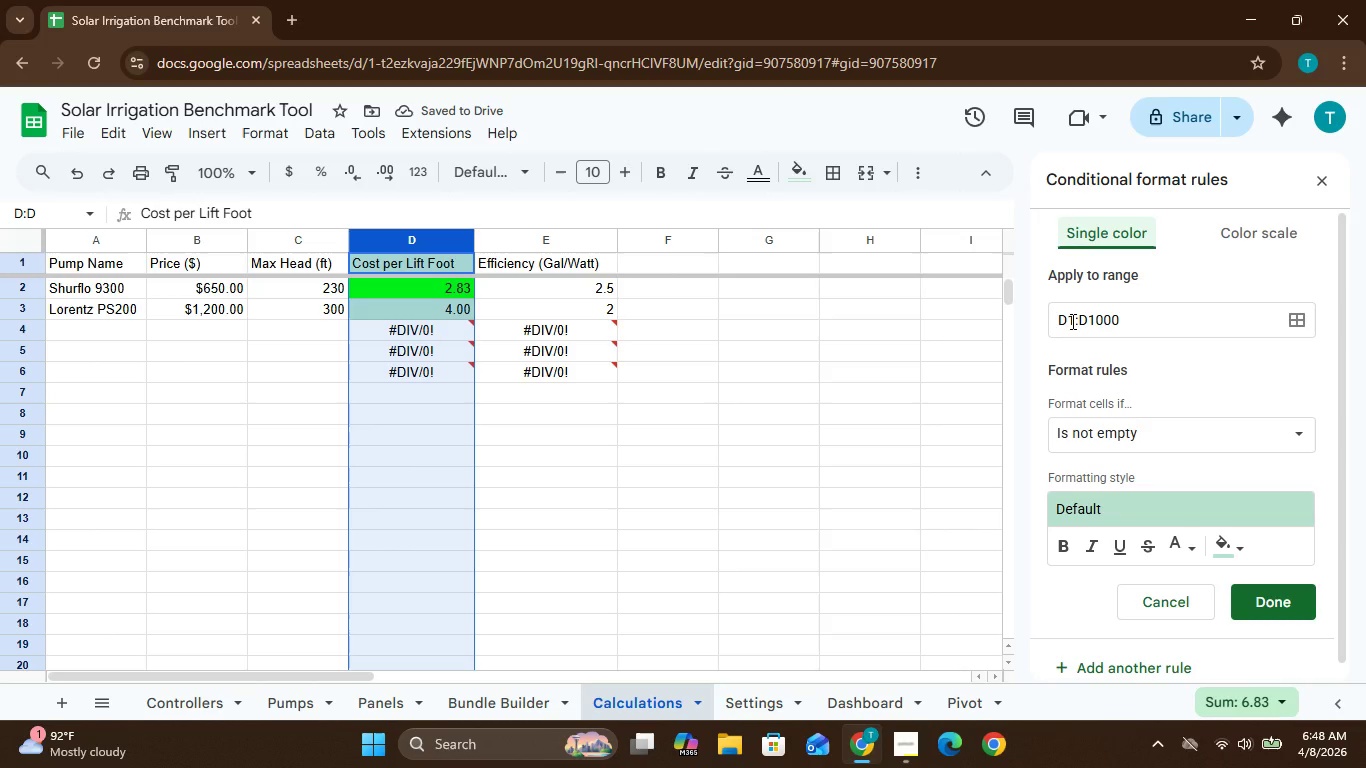 
wait(5.44)
 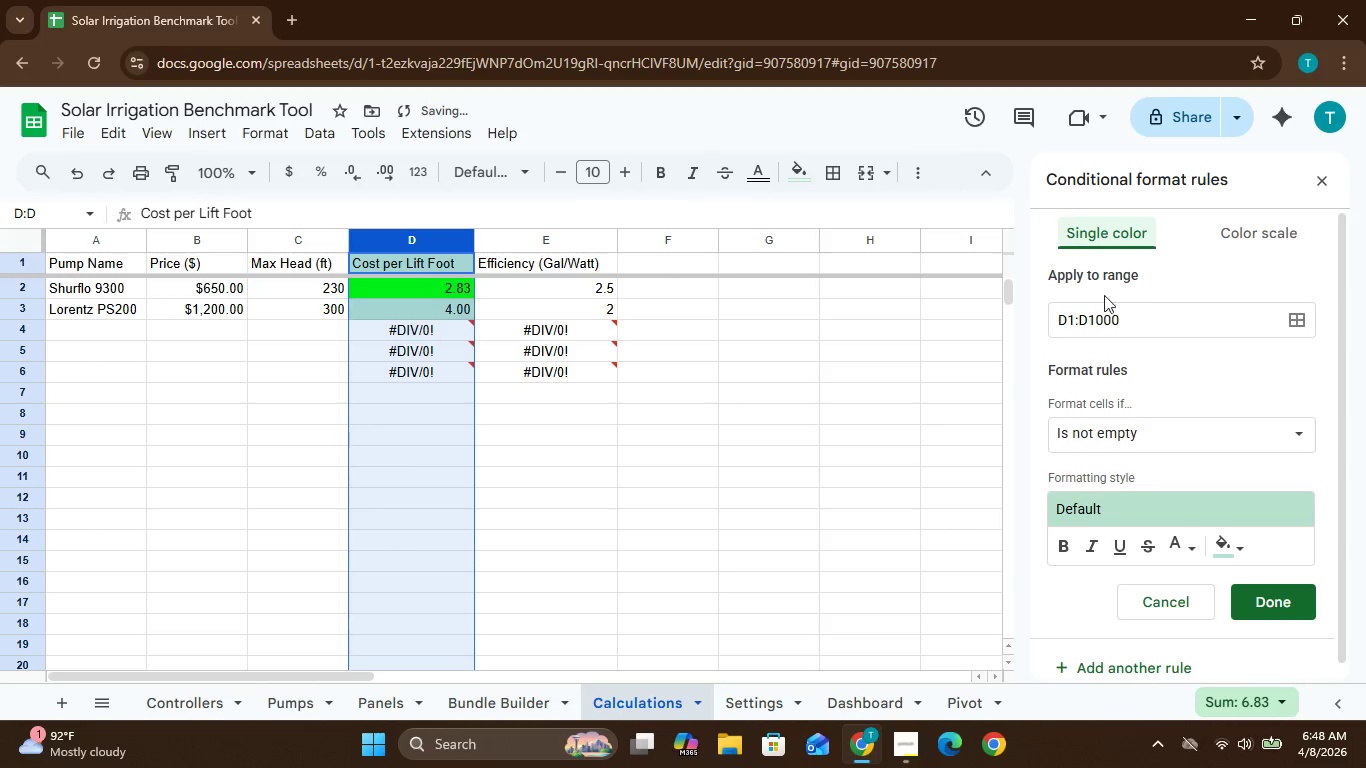 
left_click([1072, 323])
 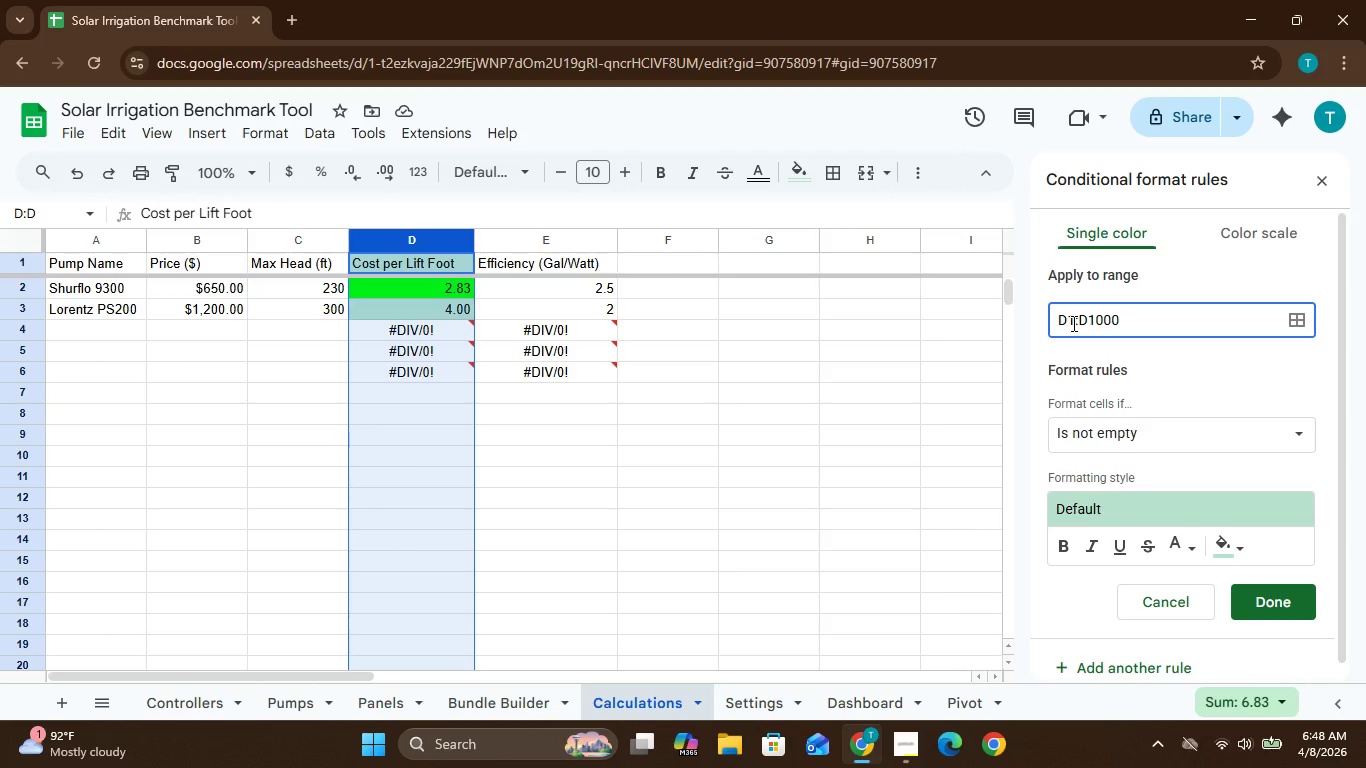 
key(Backspace)
 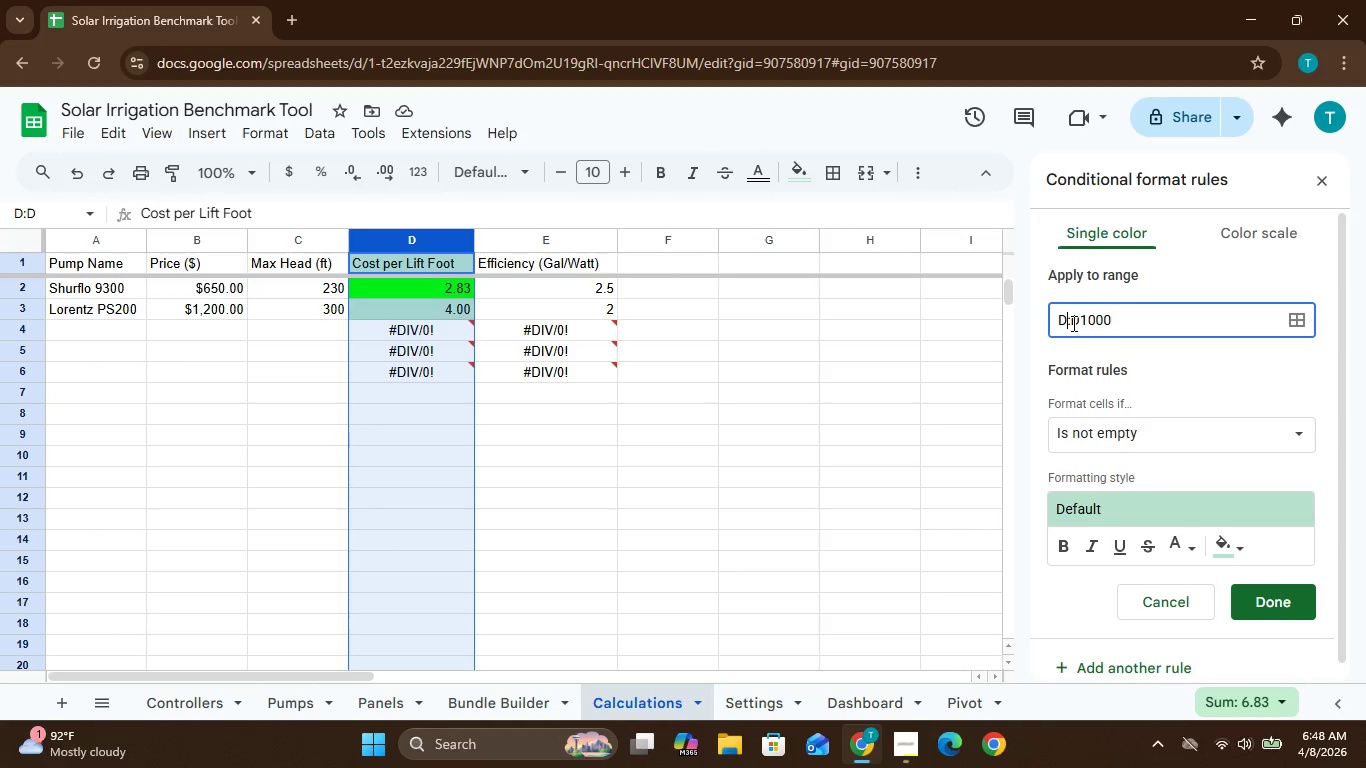 
key(2)
 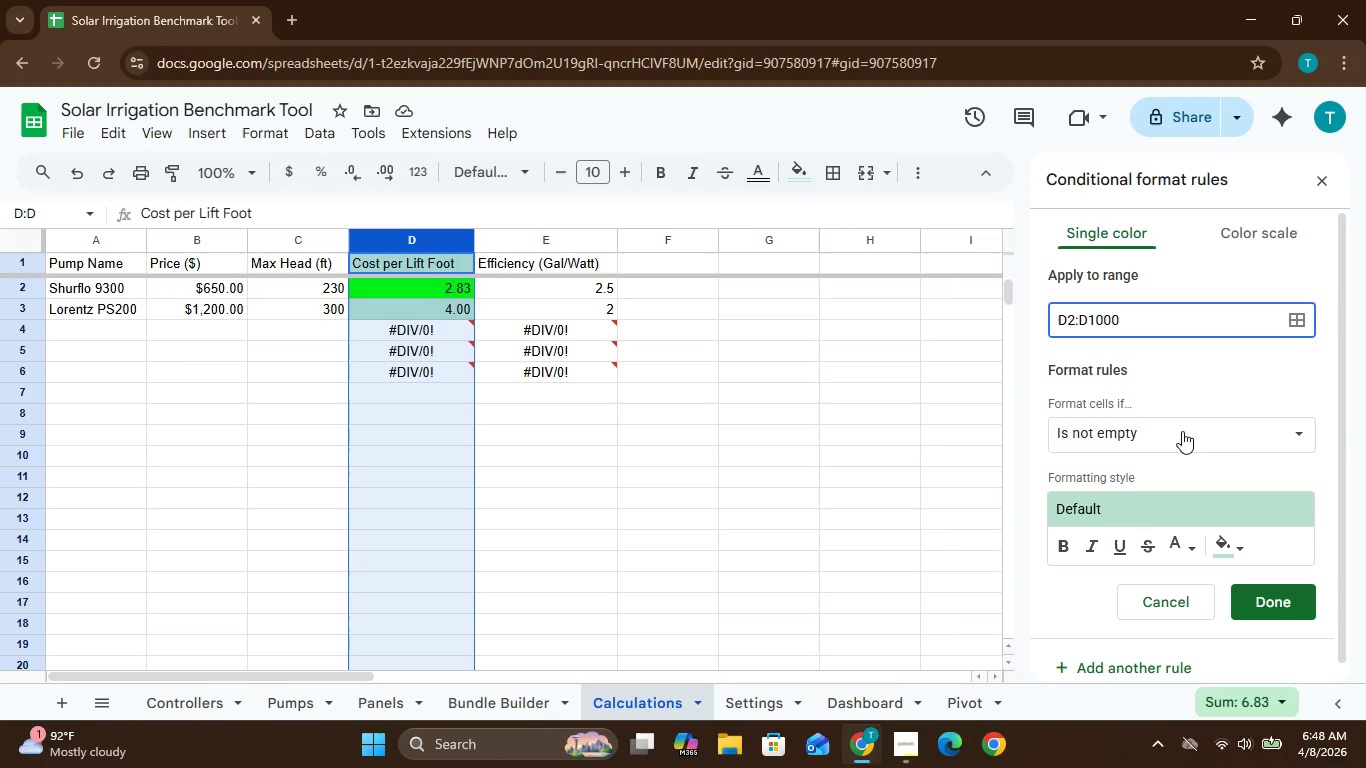 
left_click([1184, 432])
 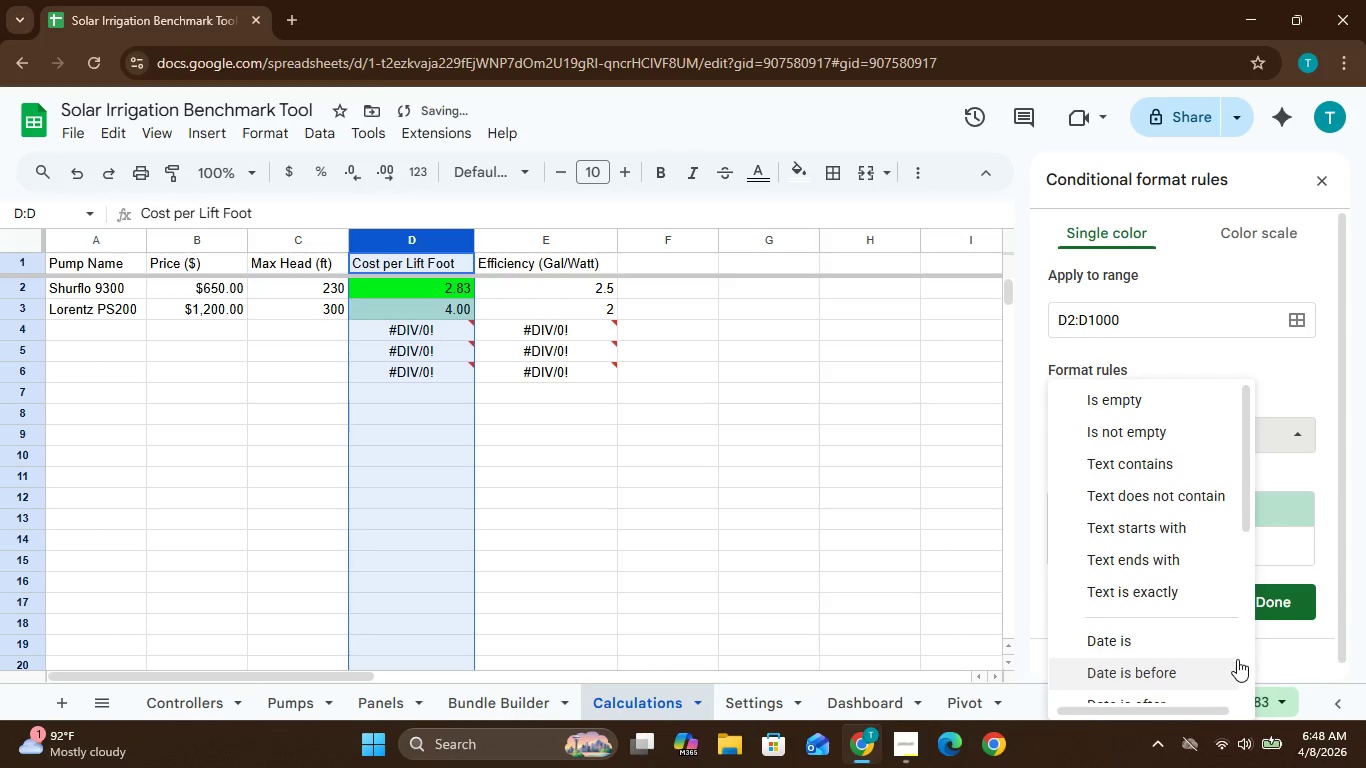 
left_click([1254, 653])
 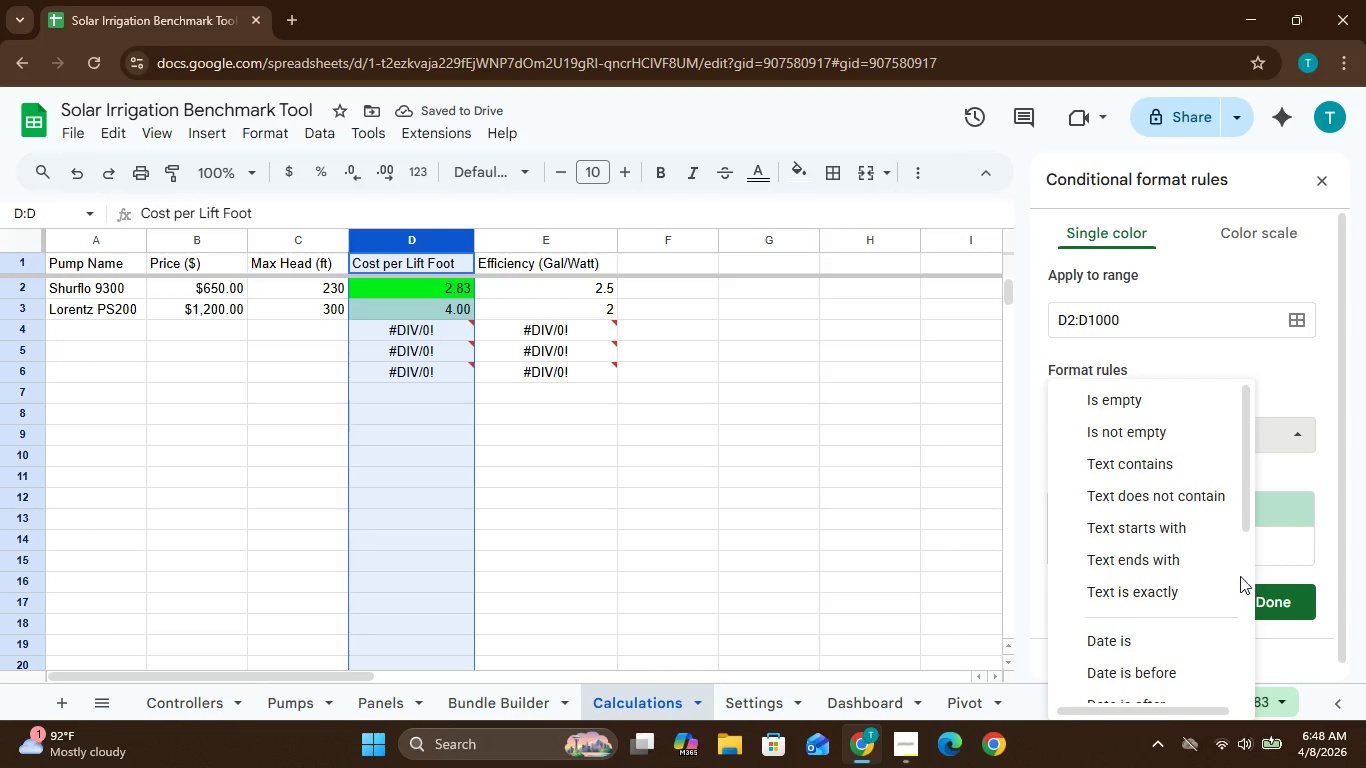 
left_click([1240, 575])
 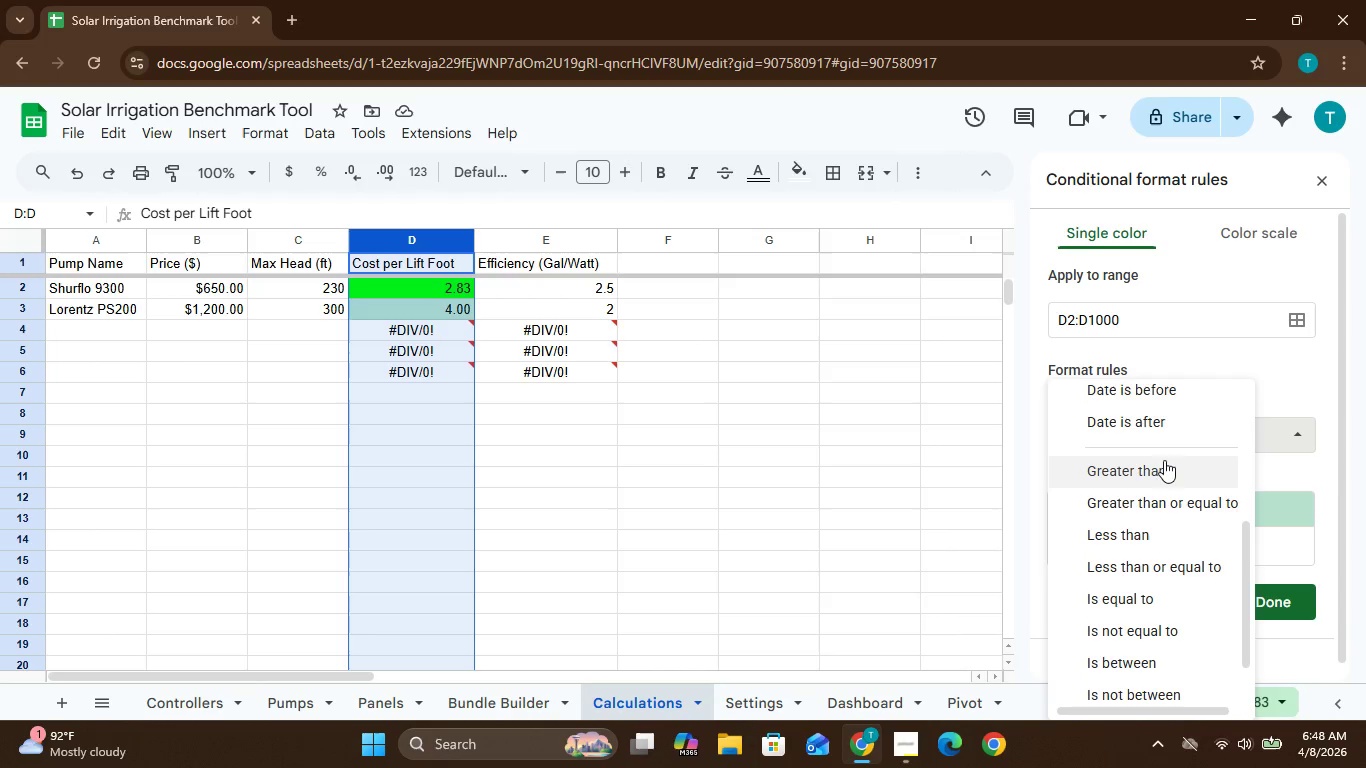 
left_click([1167, 471])
 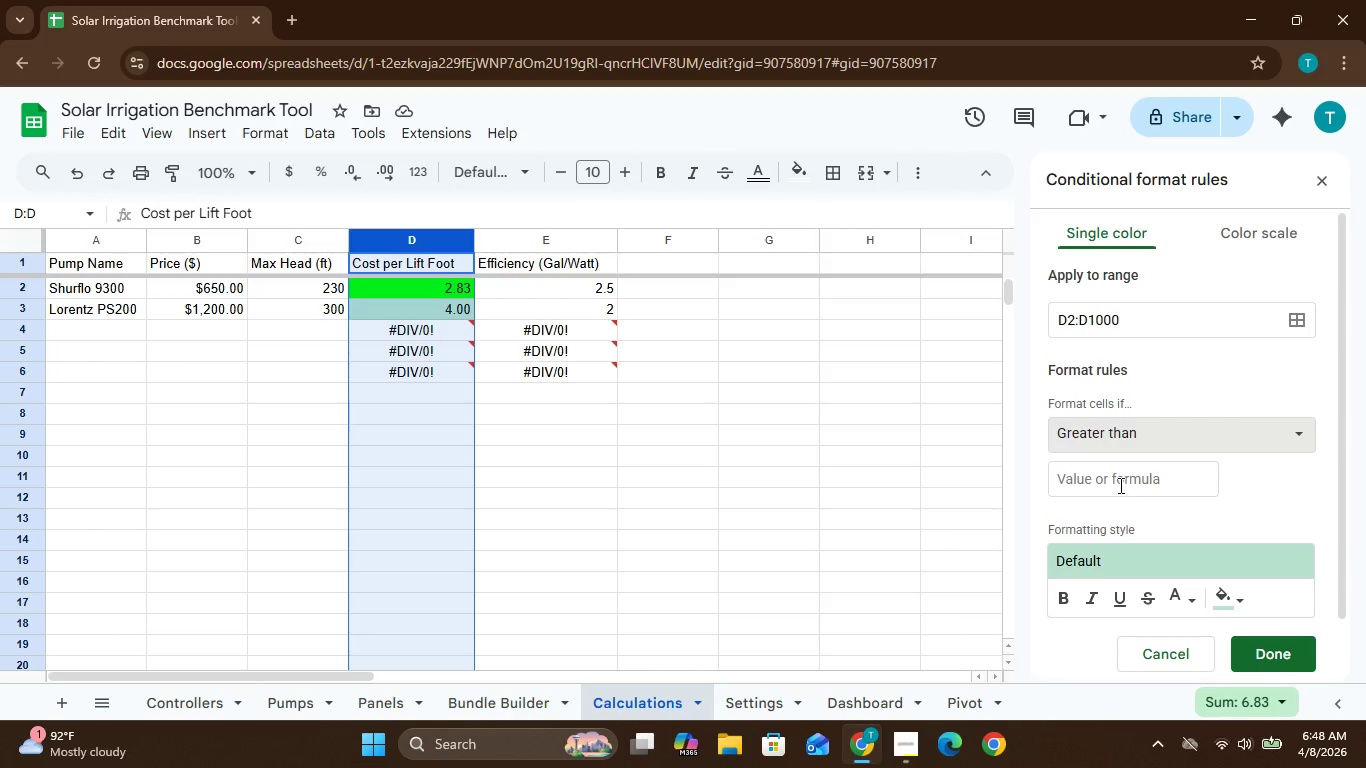 
left_click([1118, 482])
 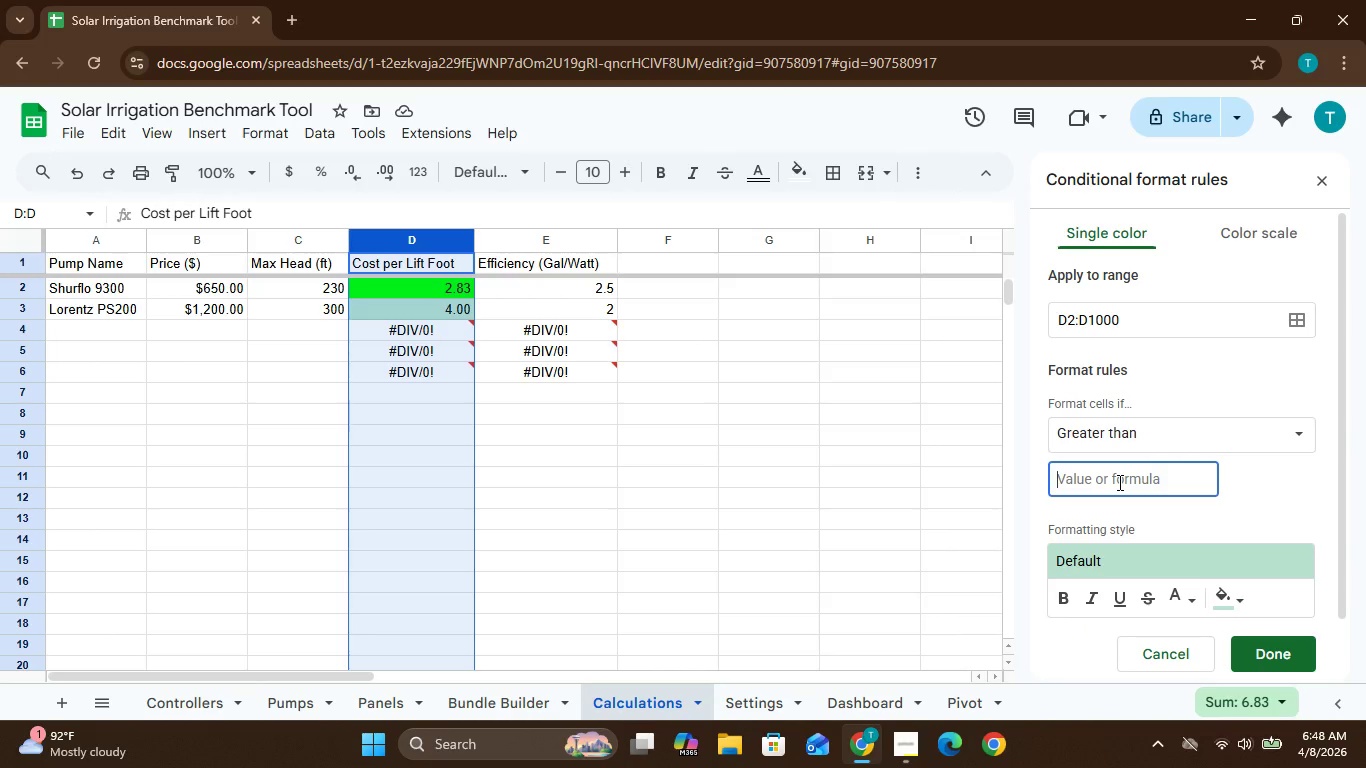 
key(5)
 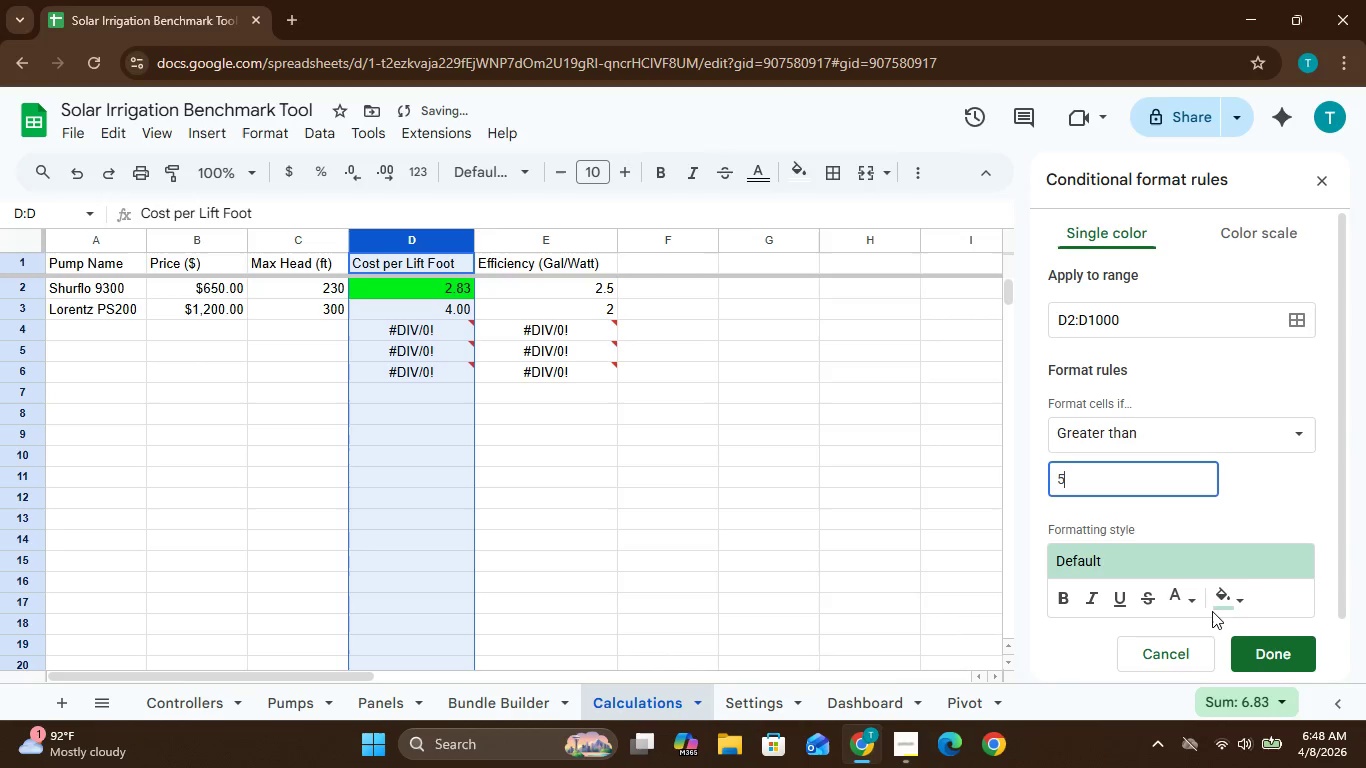 
left_click([1223, 610])
 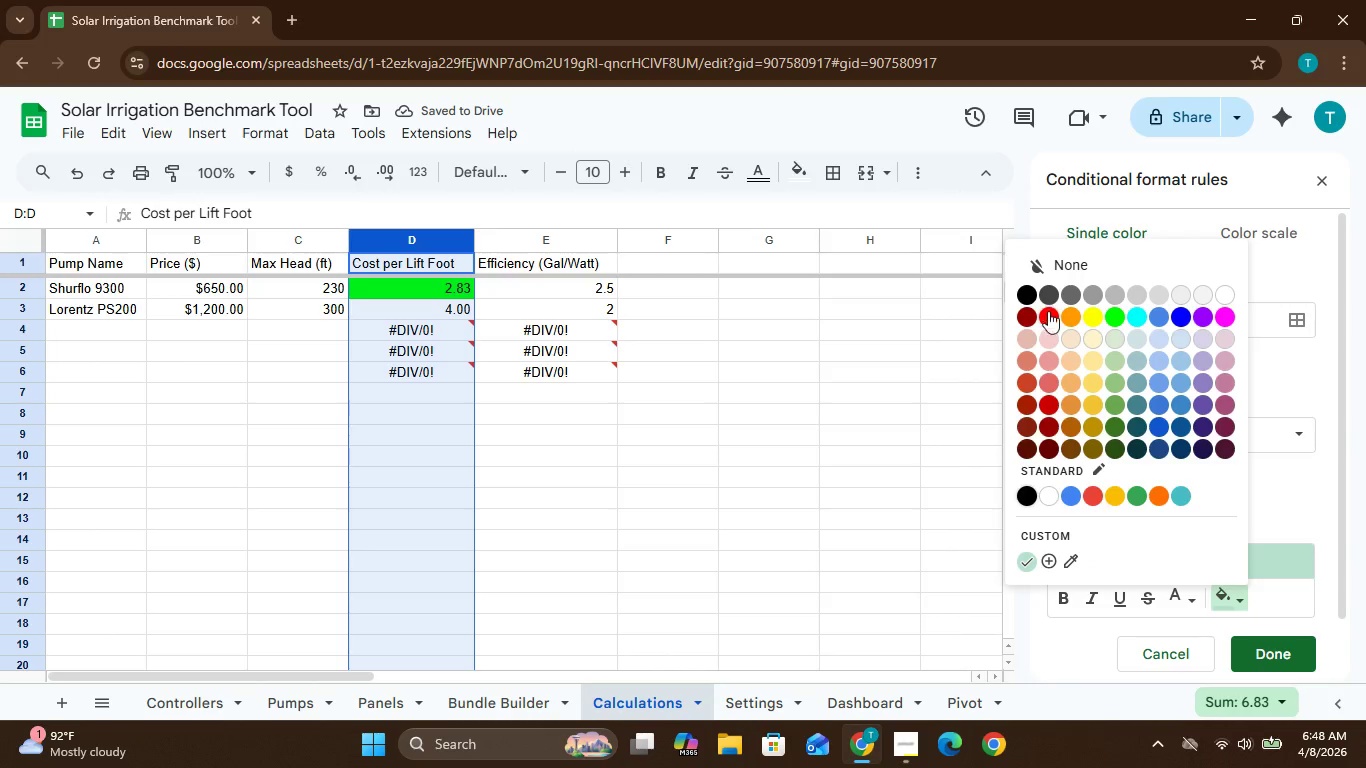 
left_click([1057, 321])
 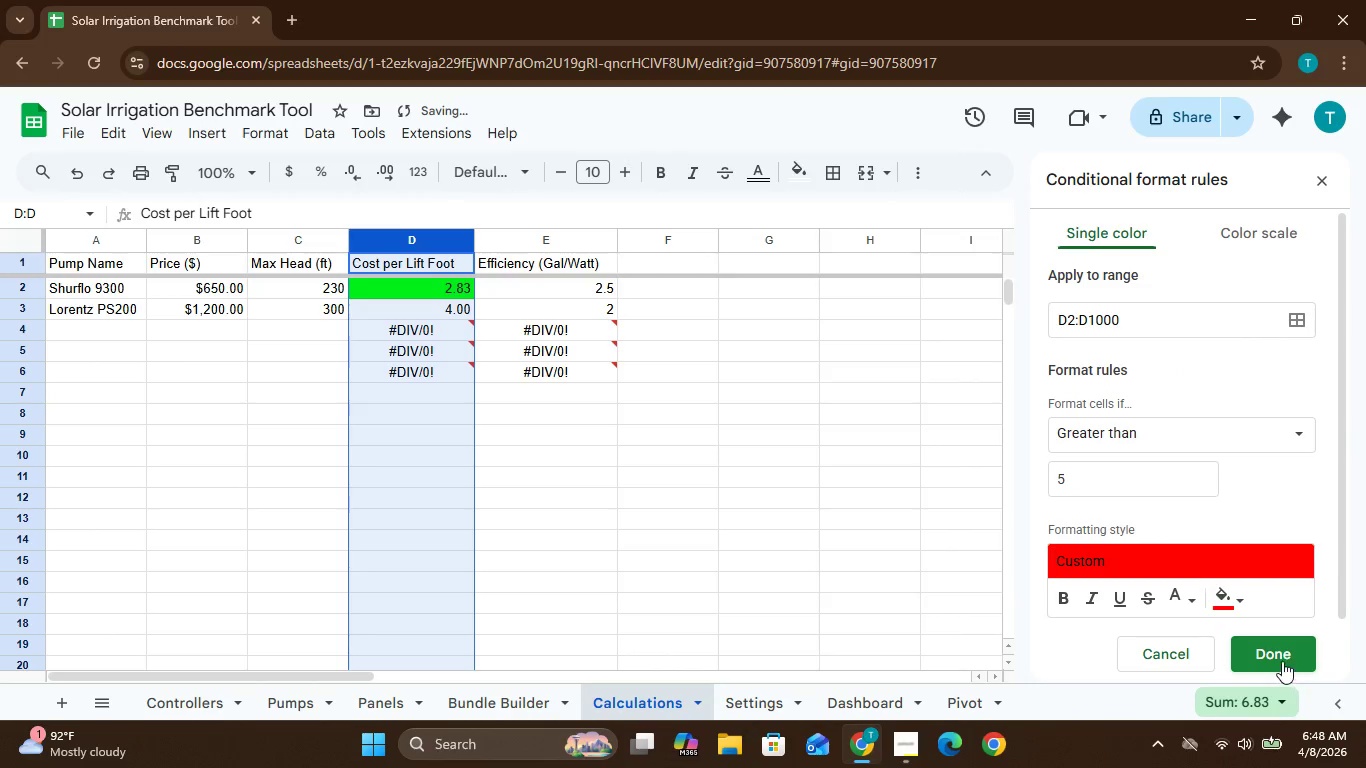 
left_click([1278, 657])
 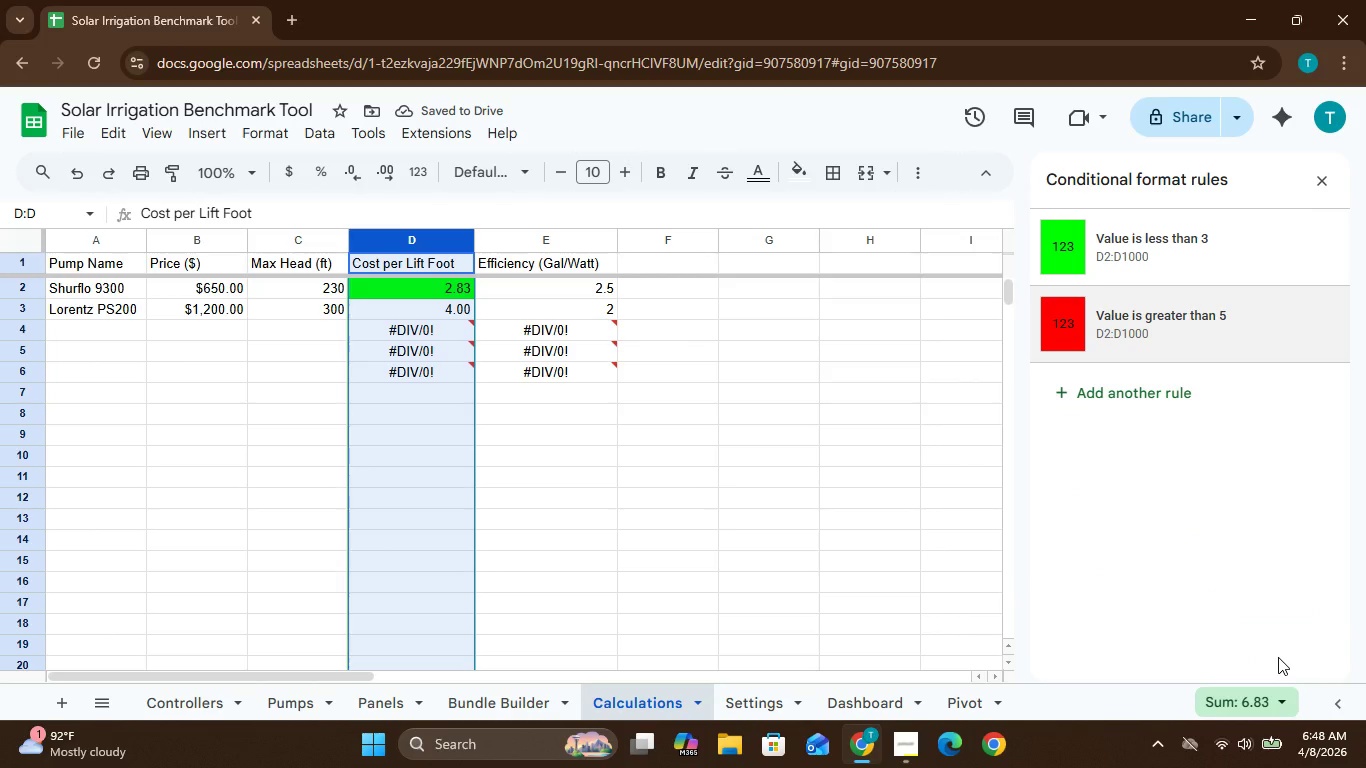 
wait(8.12)
 